 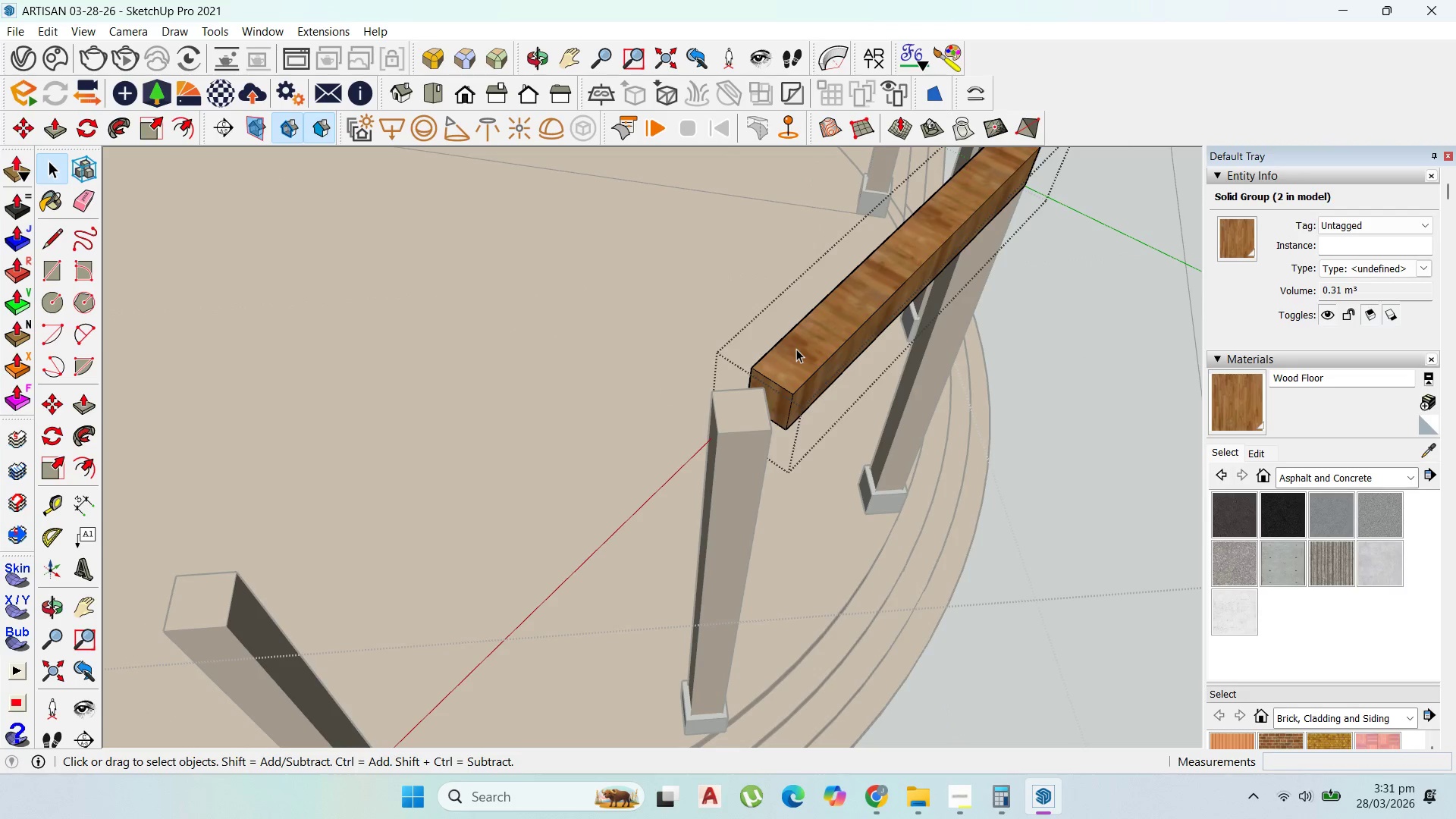 
triple_click([796, 349])
 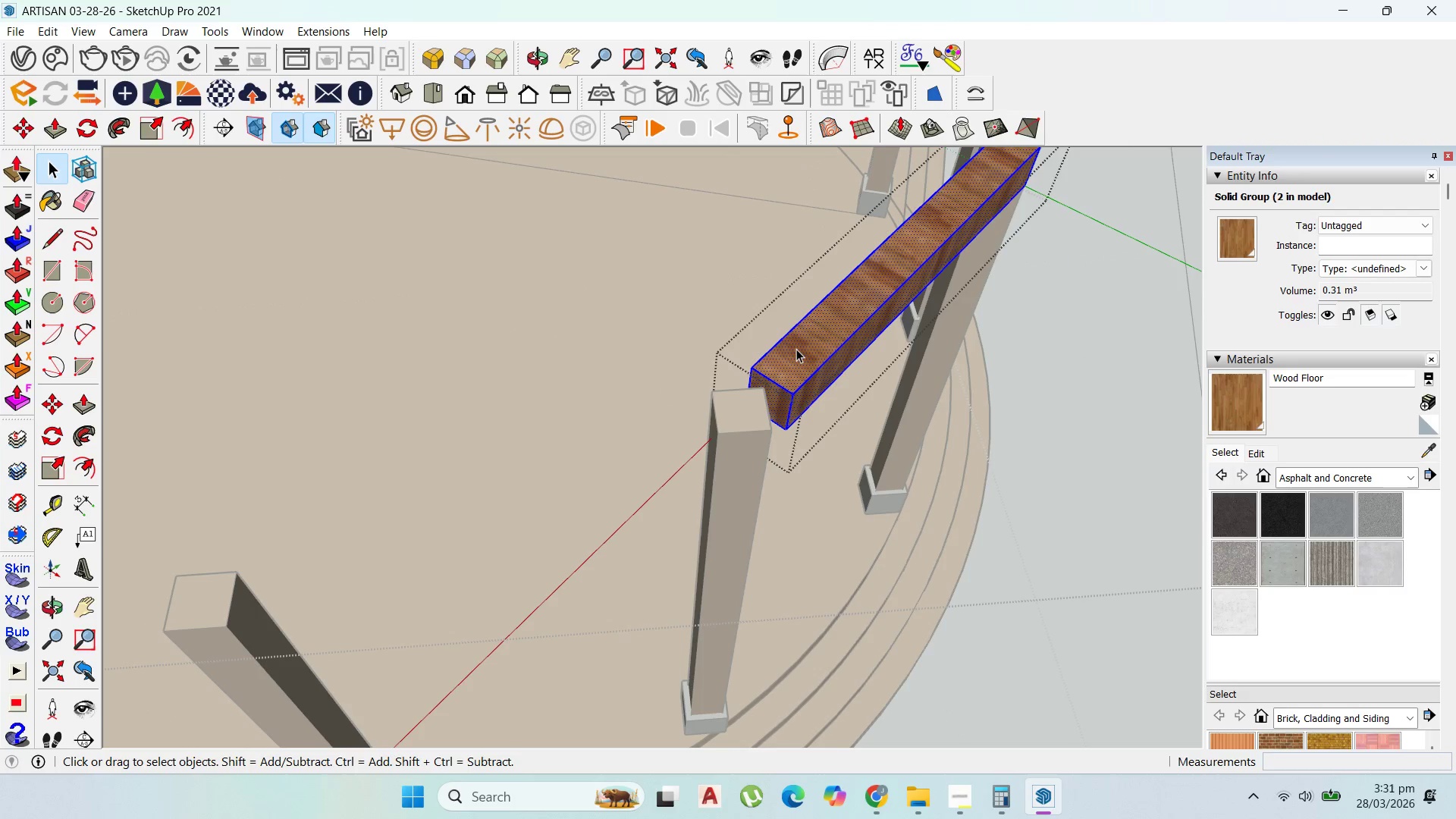 
triple_click([796, 349])
 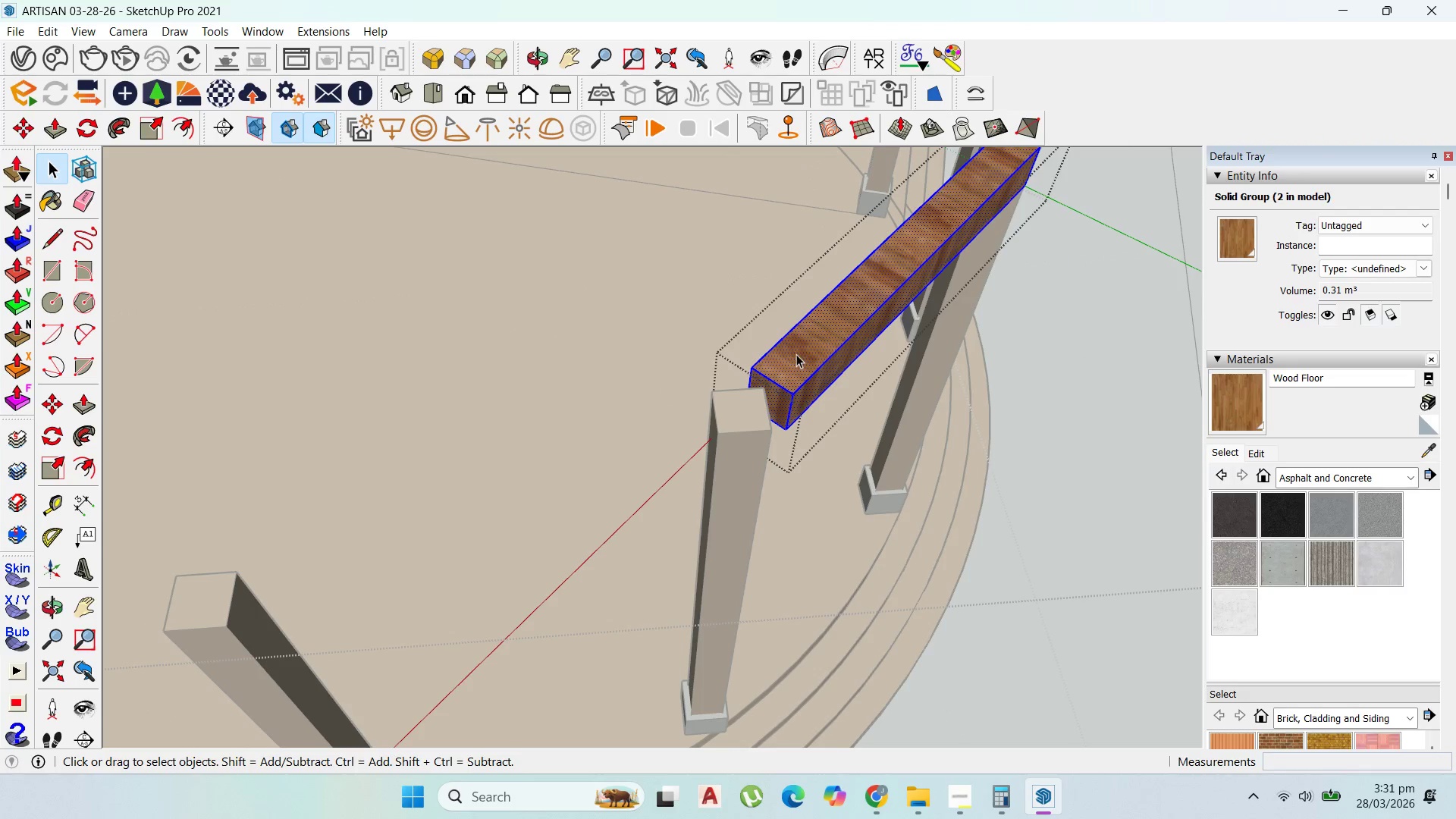 
triple_click([796, 354])
 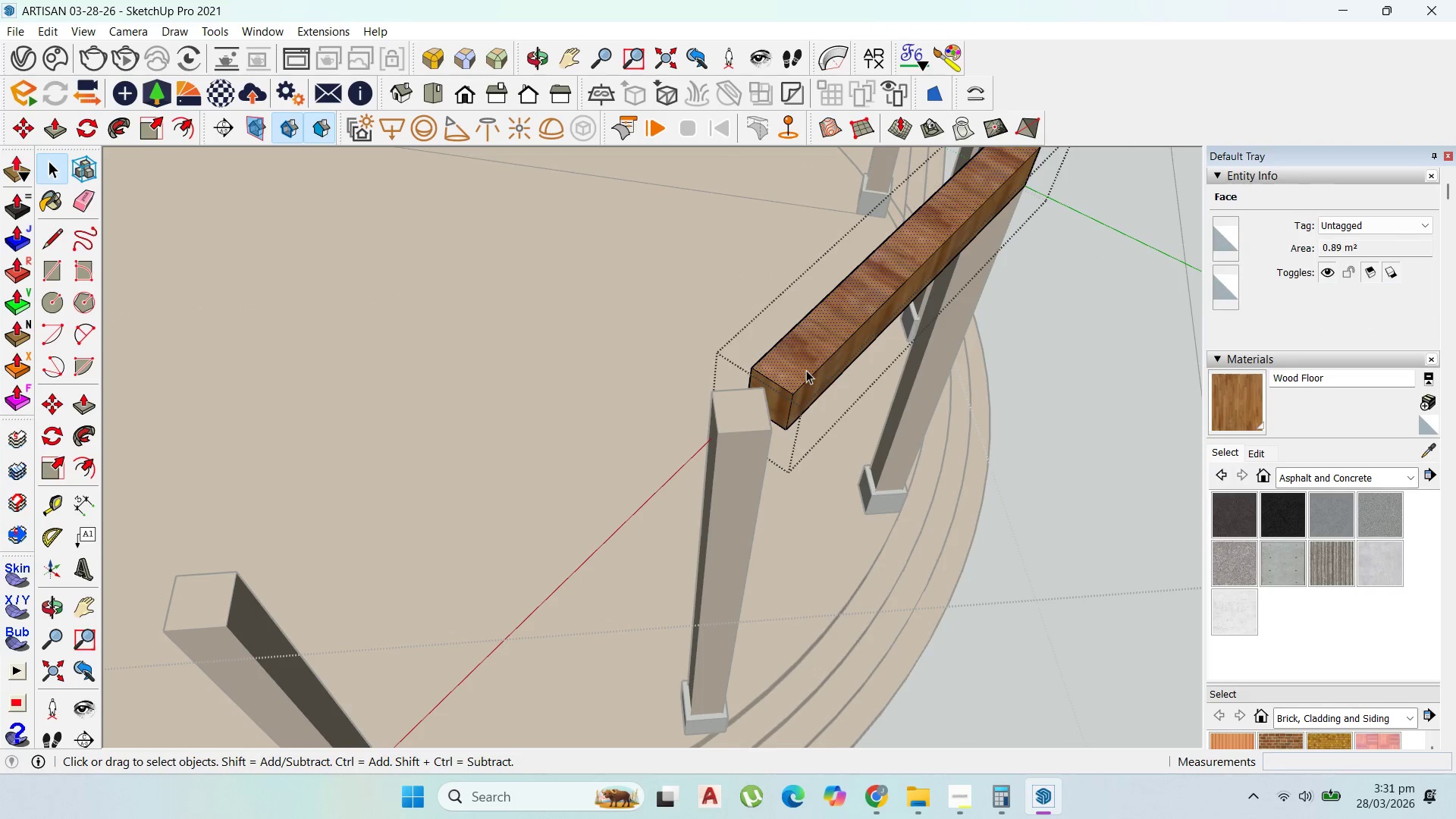 
key(P)
 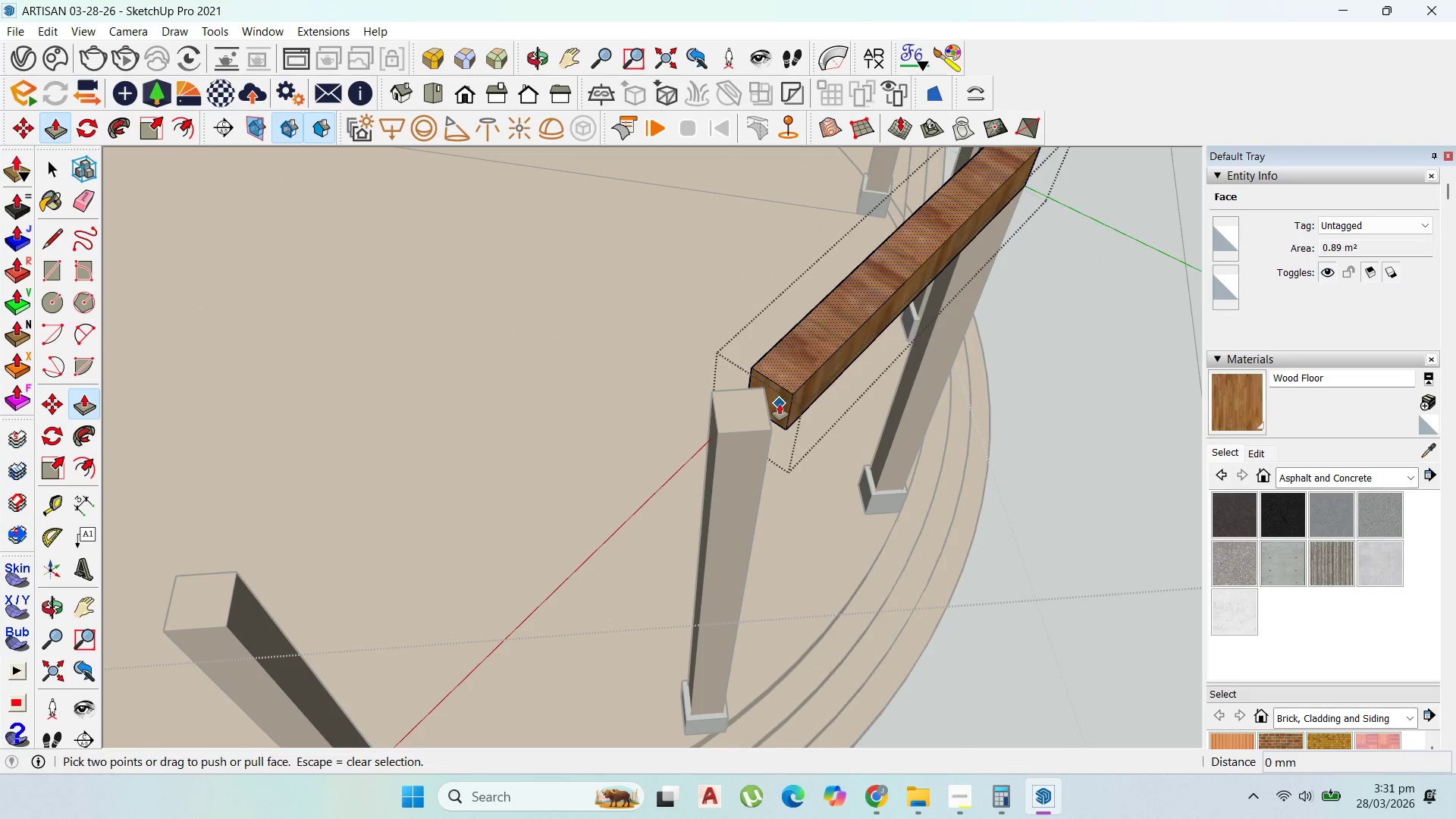 
left_click_drag(start_coordinate=[780, 404], to_coordinate=[742, 420])
 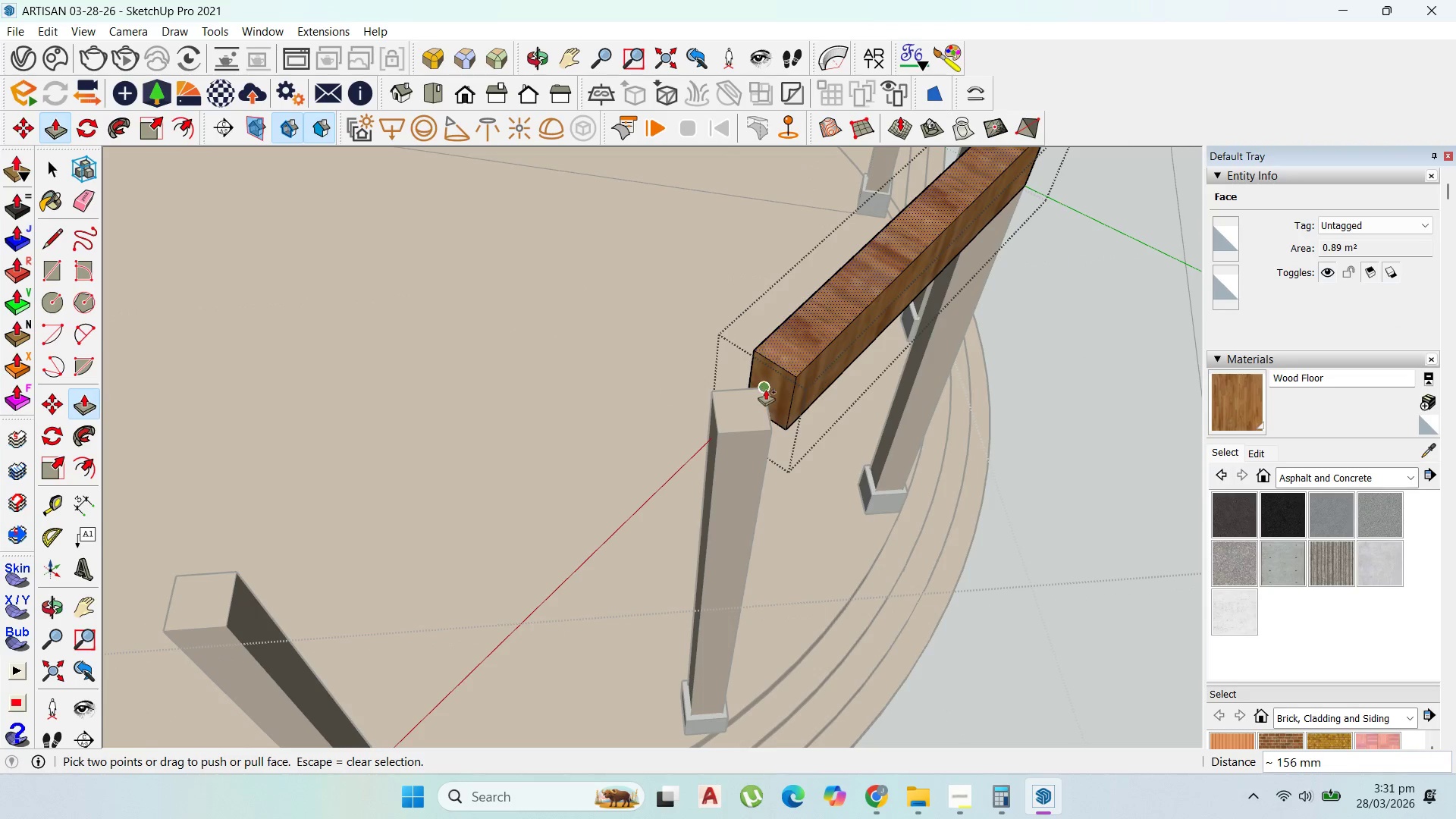 
key(Control+Z)
 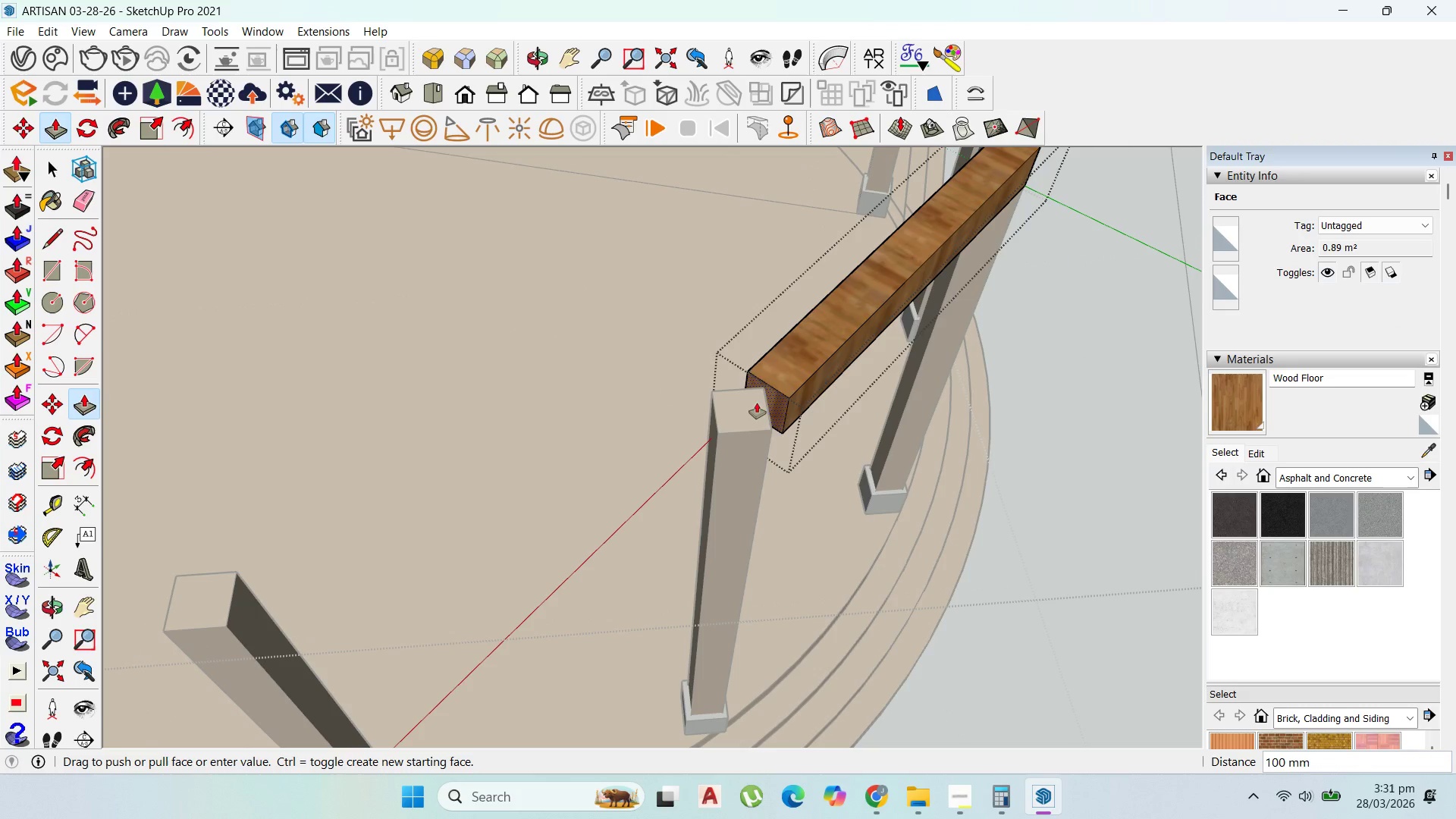 
left_click_drag(start_coordinate=[774, 397], to_coordinate=[733, 413])
 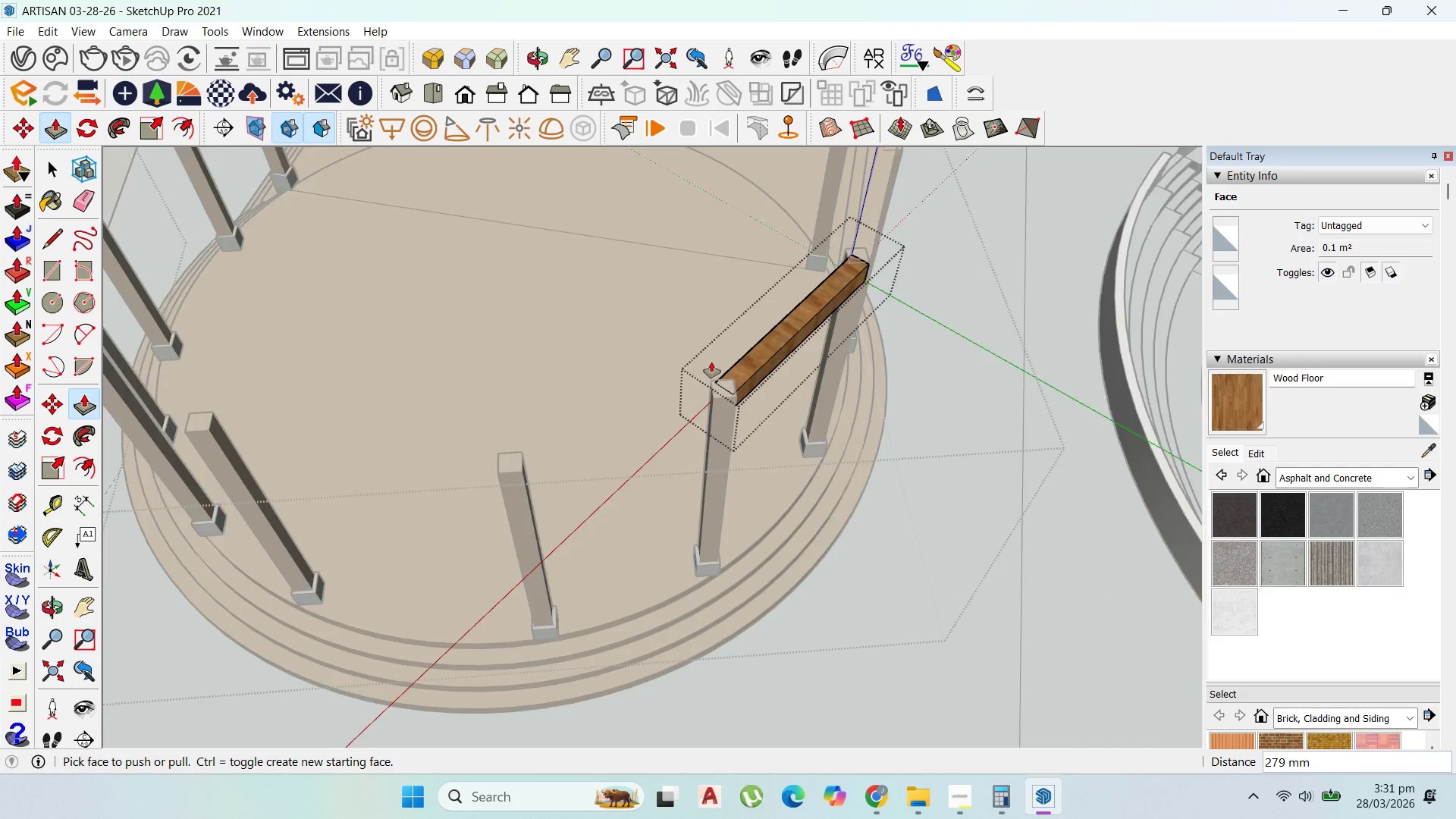 
scroll: coordinate [820, 356], scroll_direction: down, amount: 8.0
 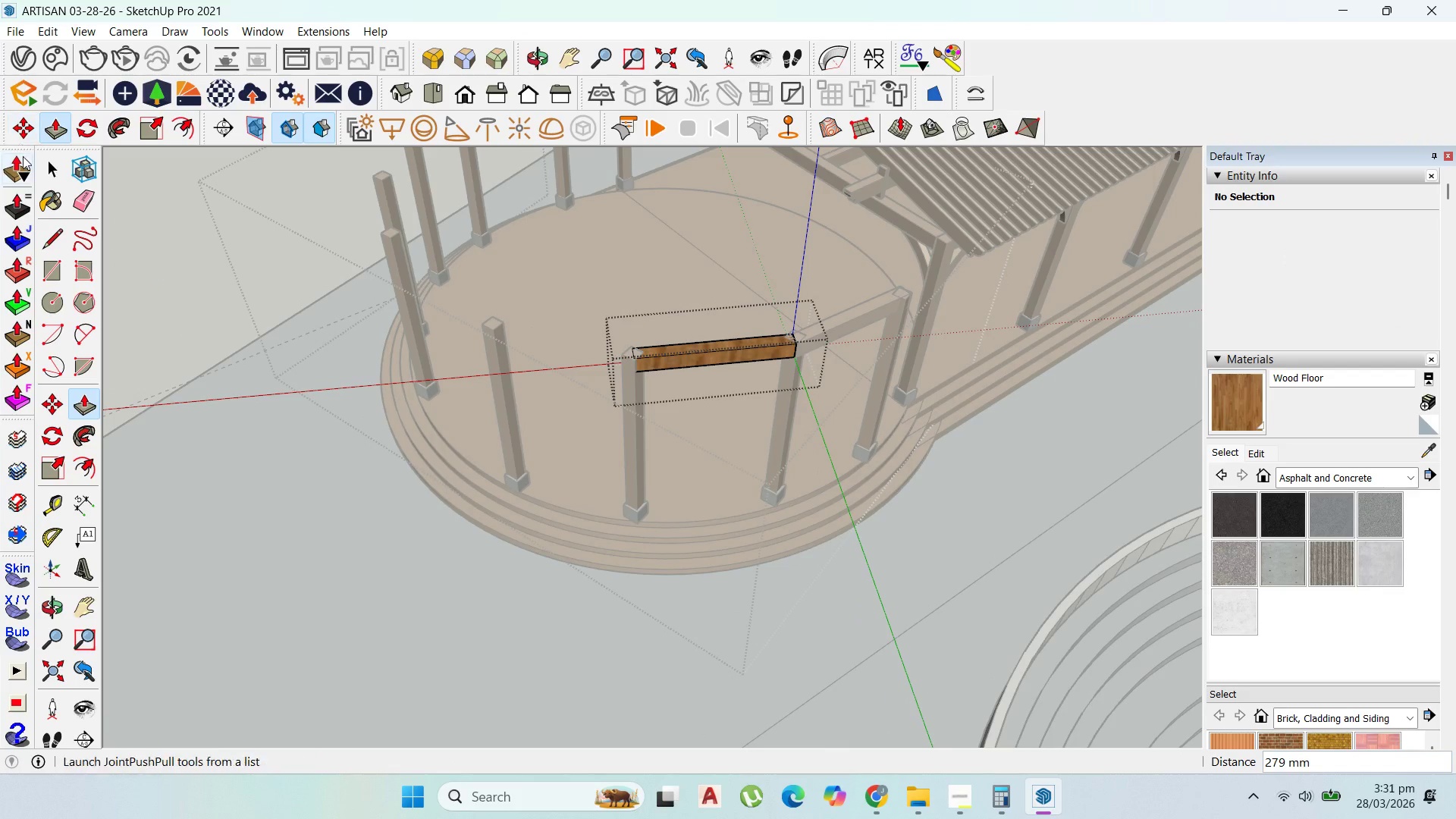 
key(Escape)
 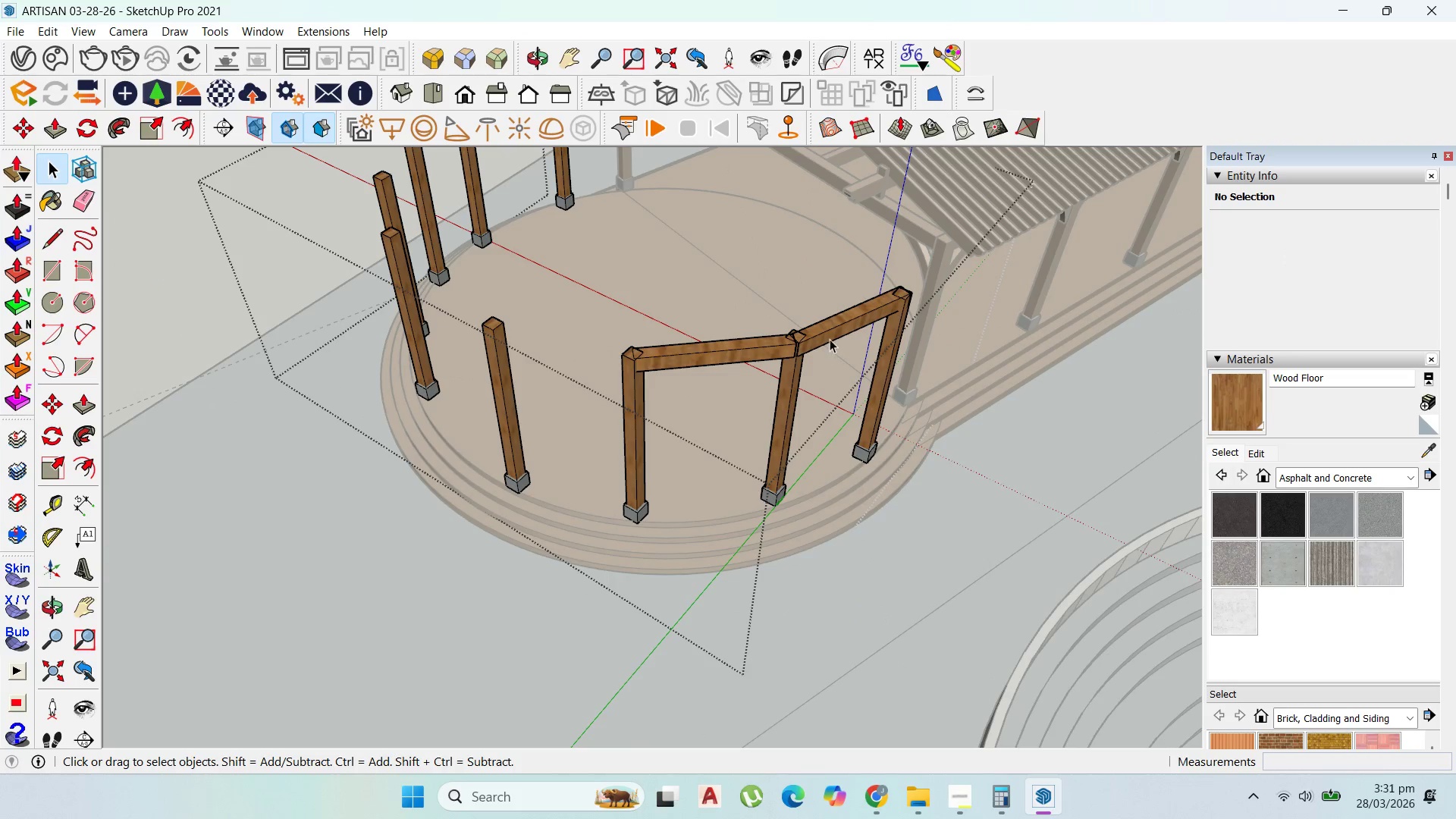 
double_click([830, 338])
 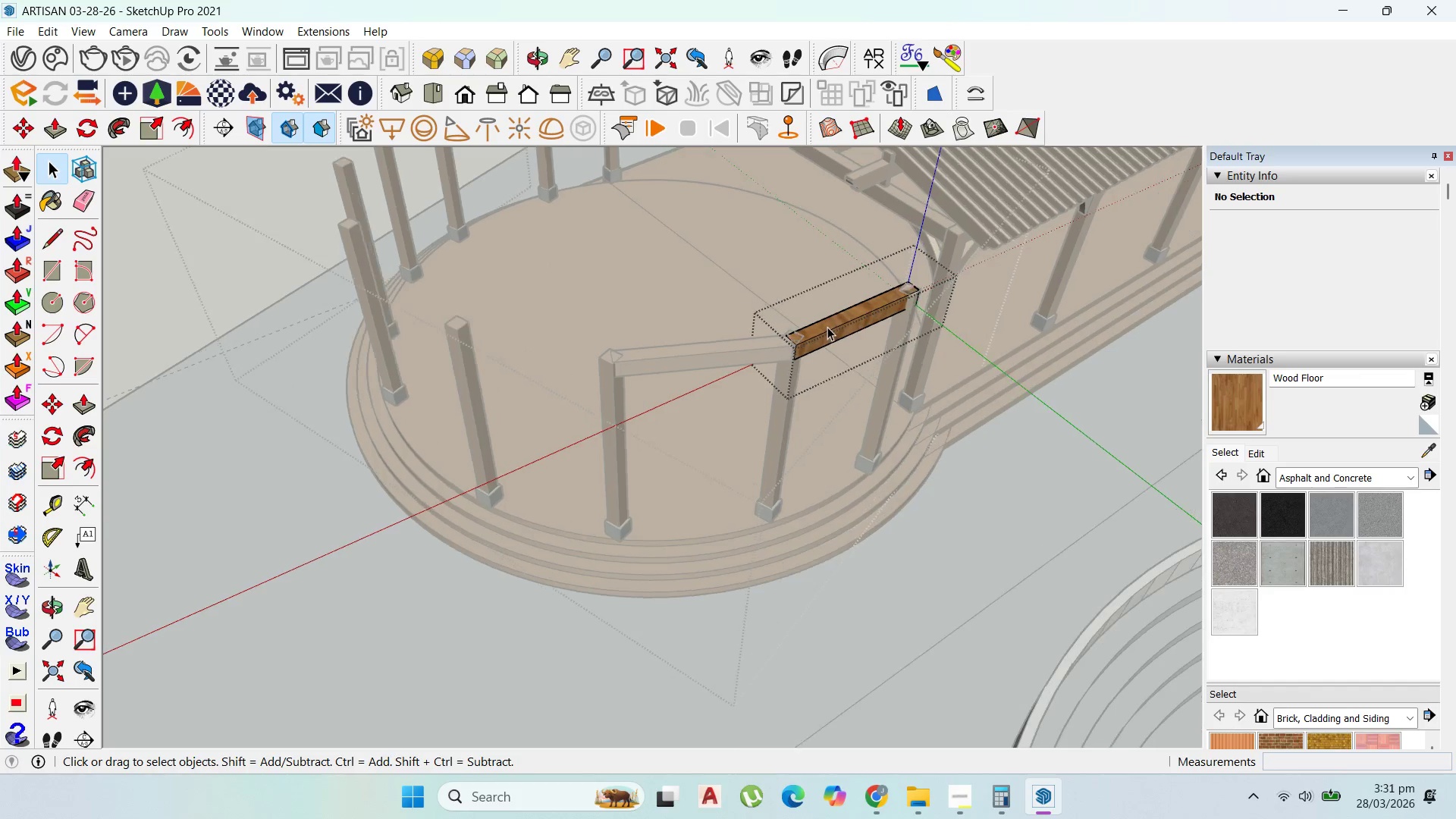 
key(Escape)
 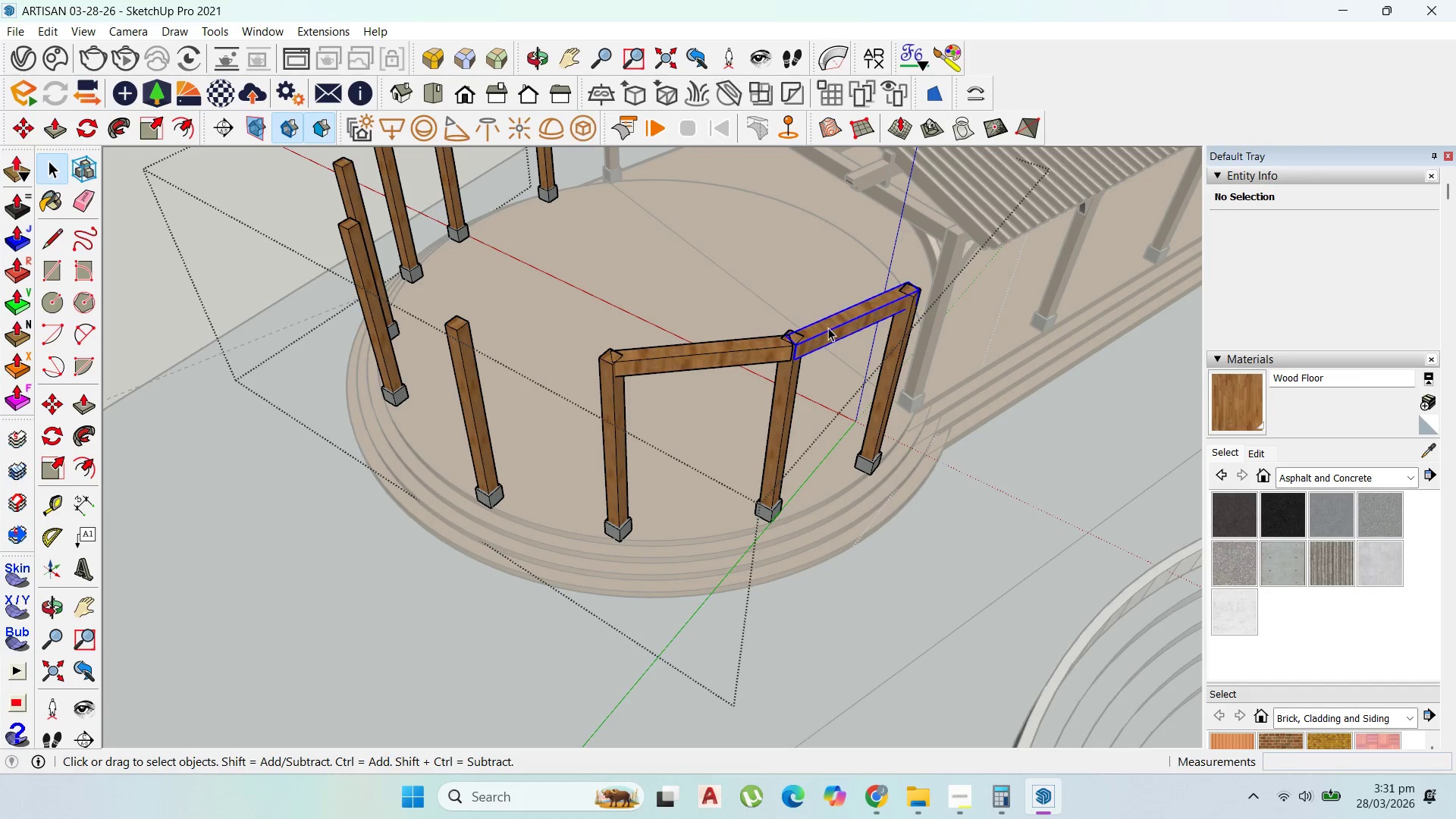 
left_click([828, 328])
 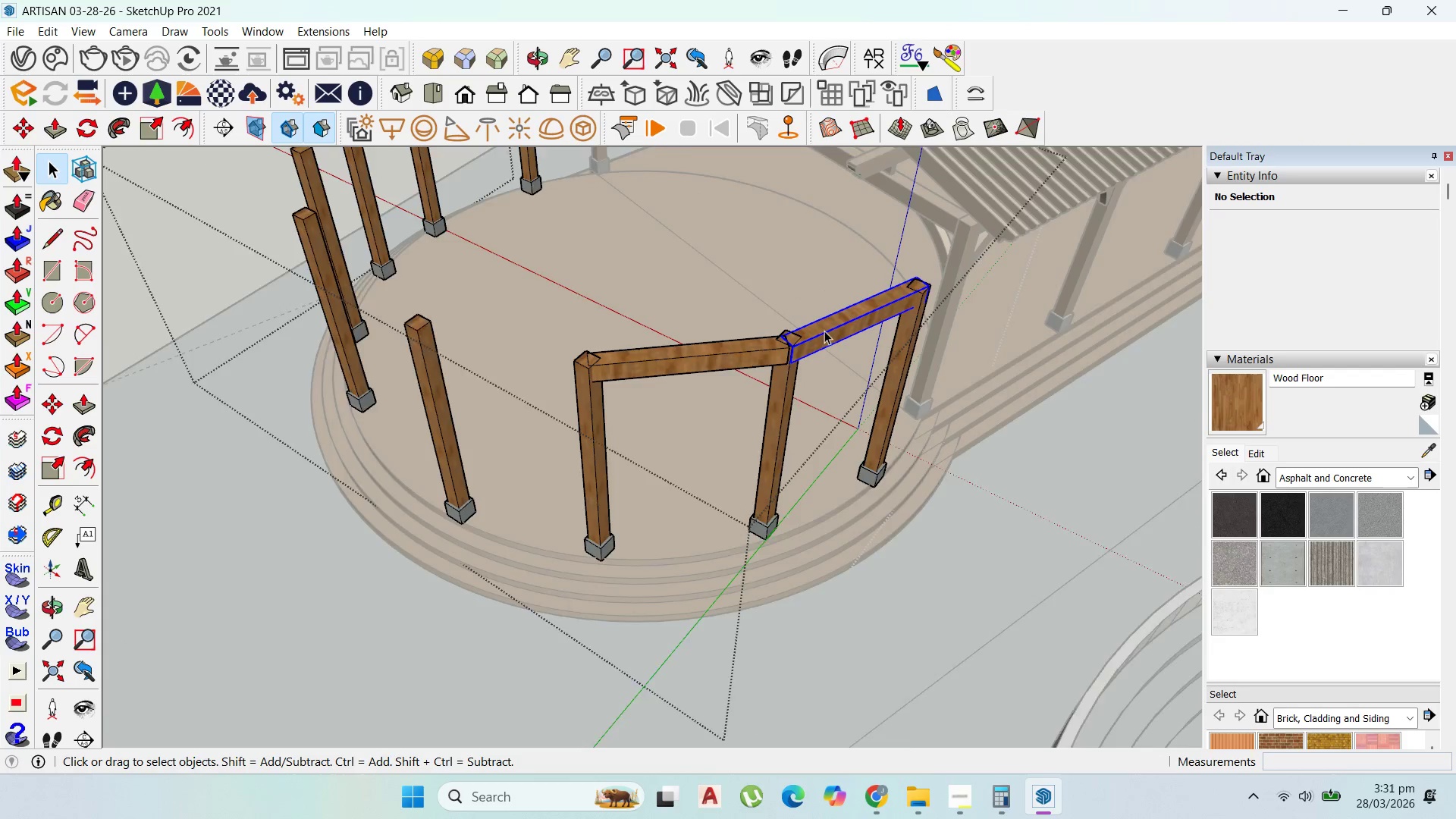 
scroll: coordinate [815, 342], scroll_direction: up, amount: 8.0
 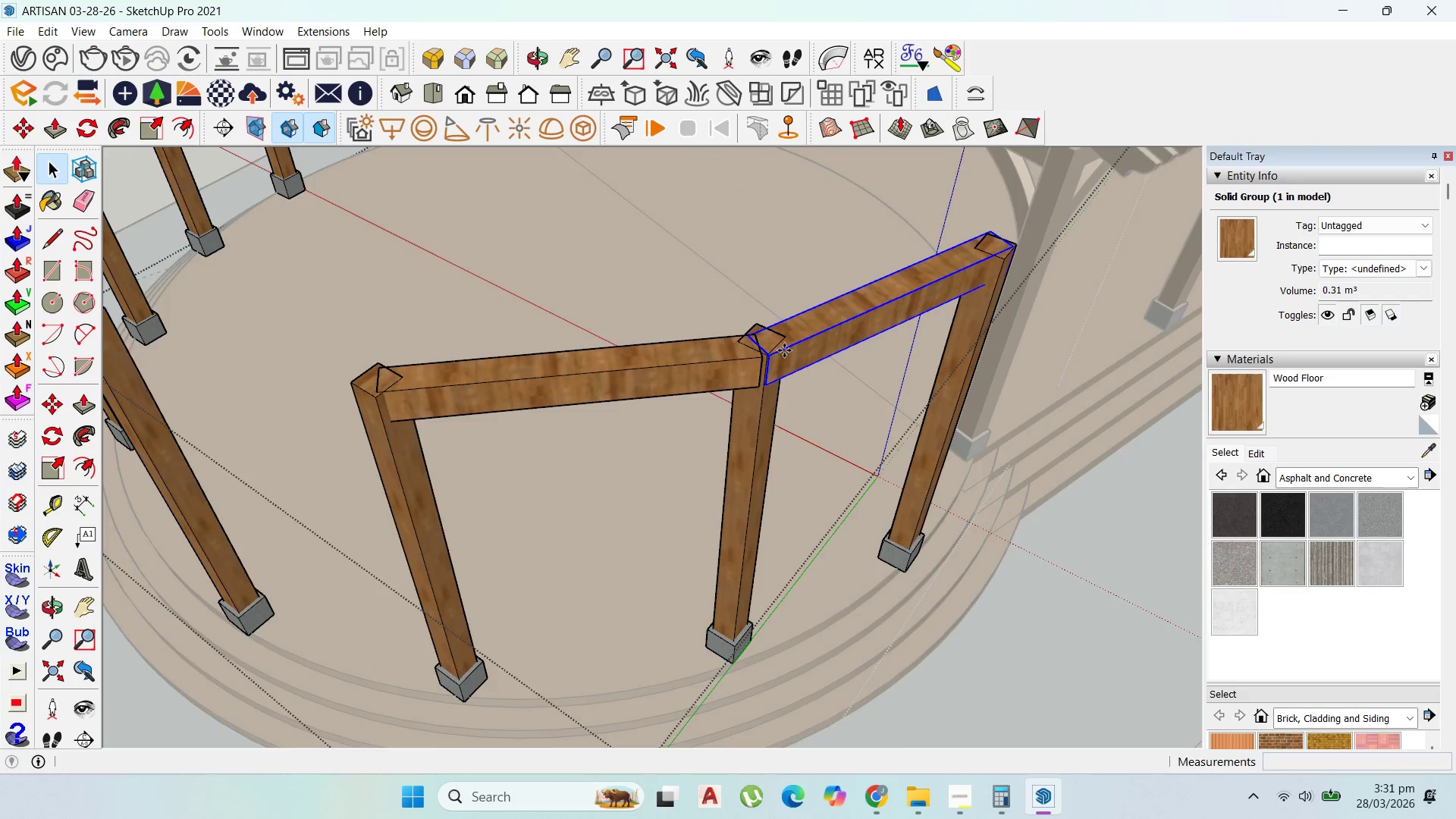 
key(M)
 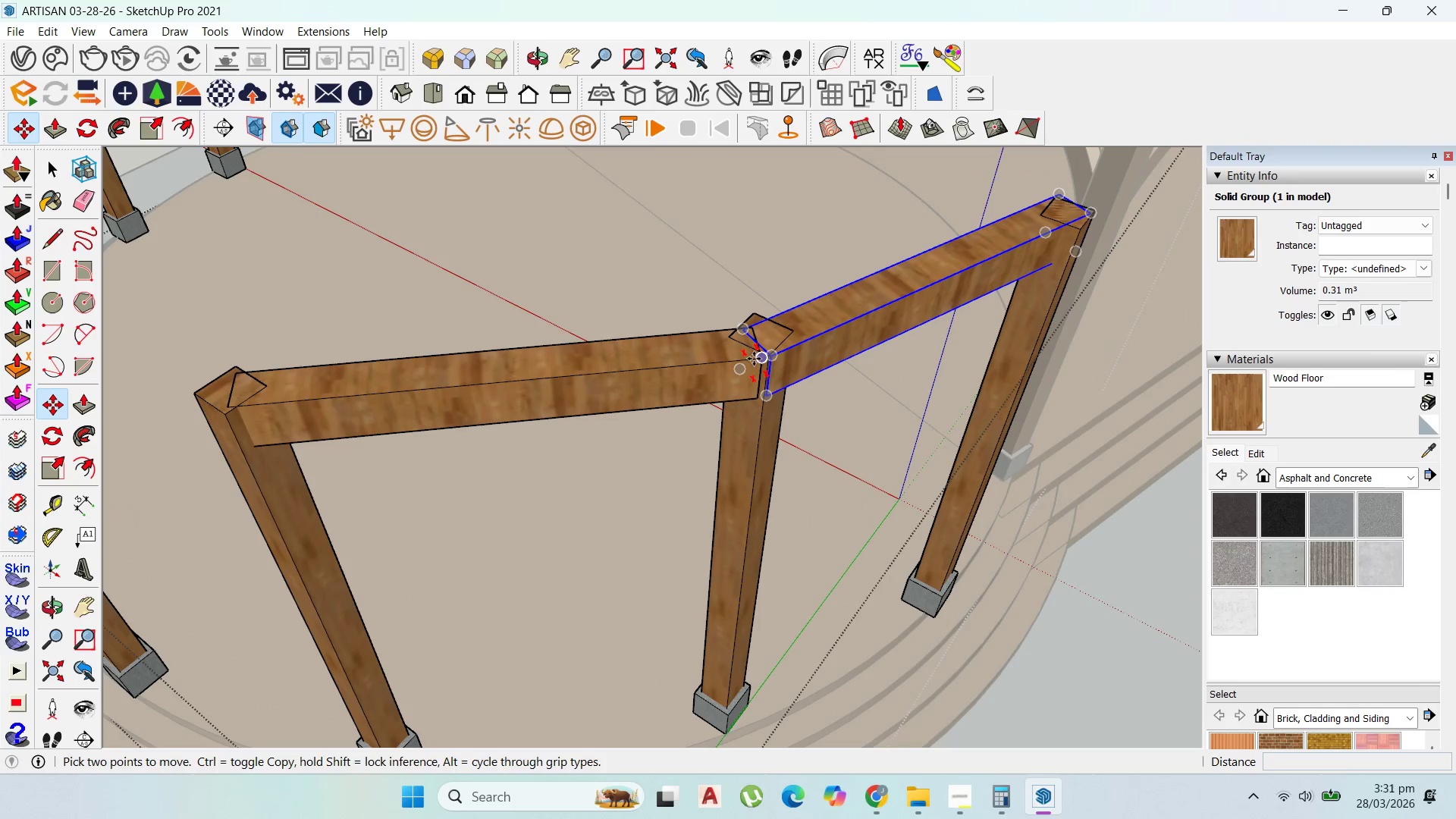 
left_click([755, 335])
 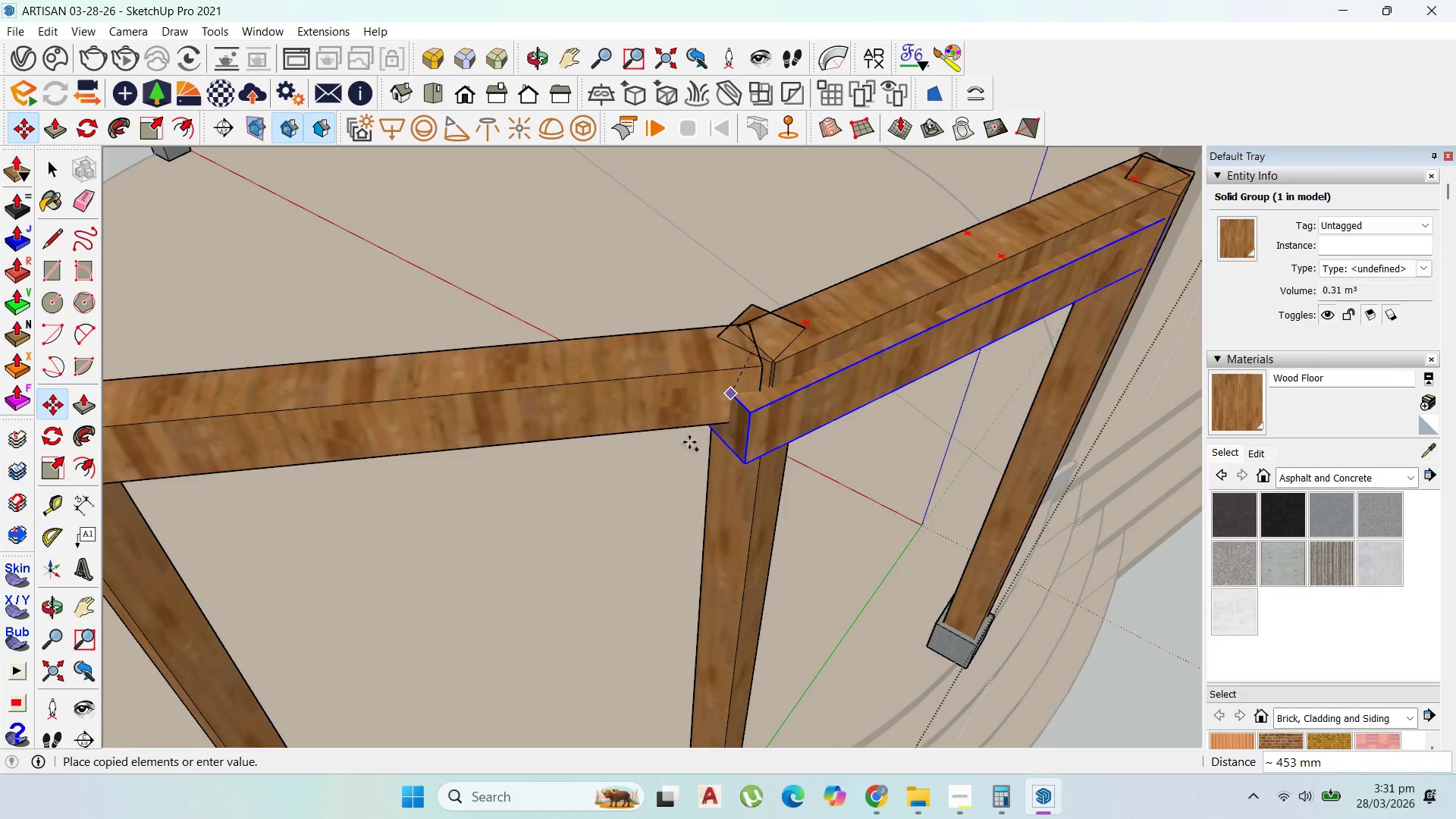 
scroll: coordinate [759, 337], scroll_direction: up, amount: 6.0
 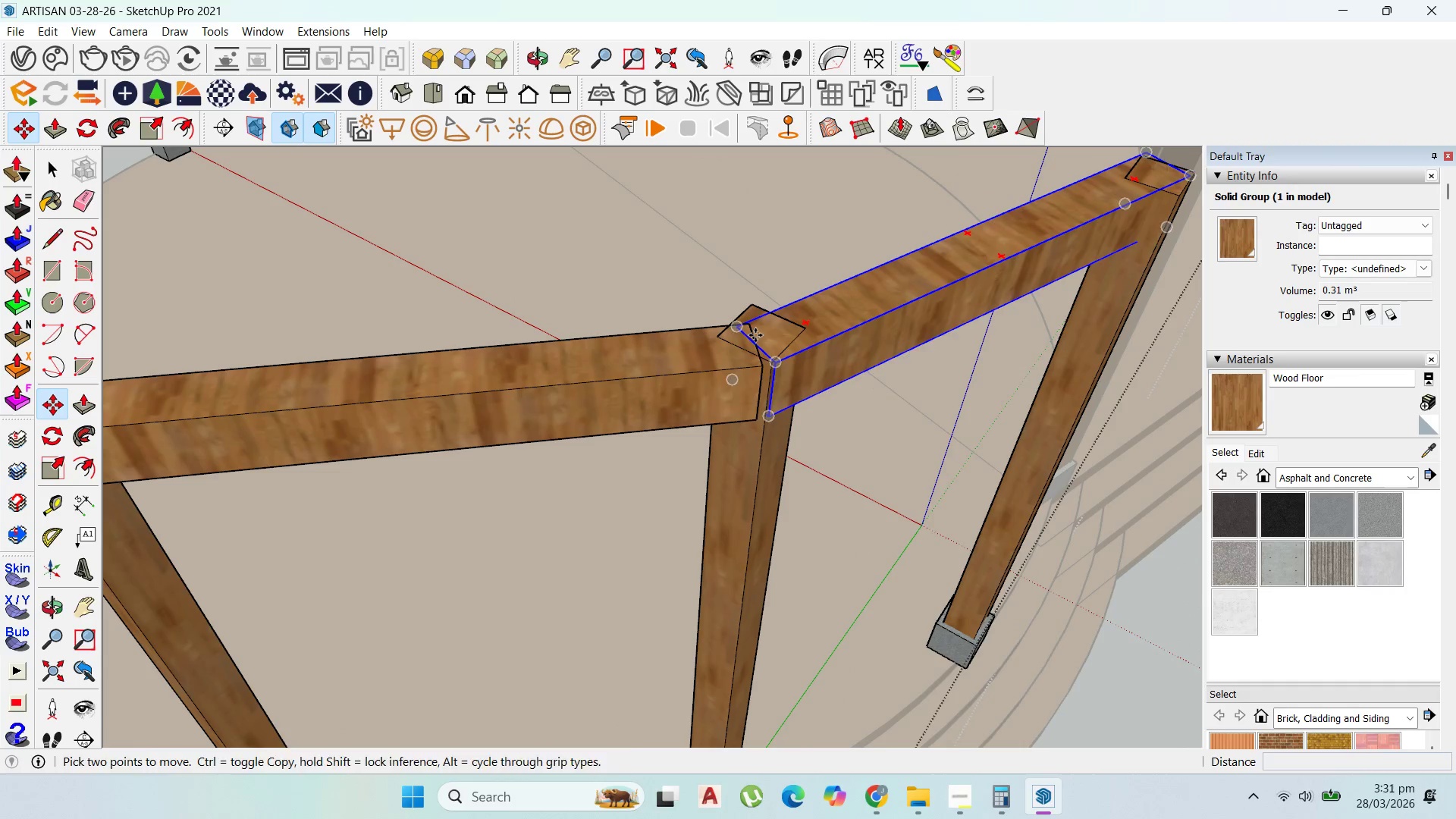 
key(Control+ControlLeft)
 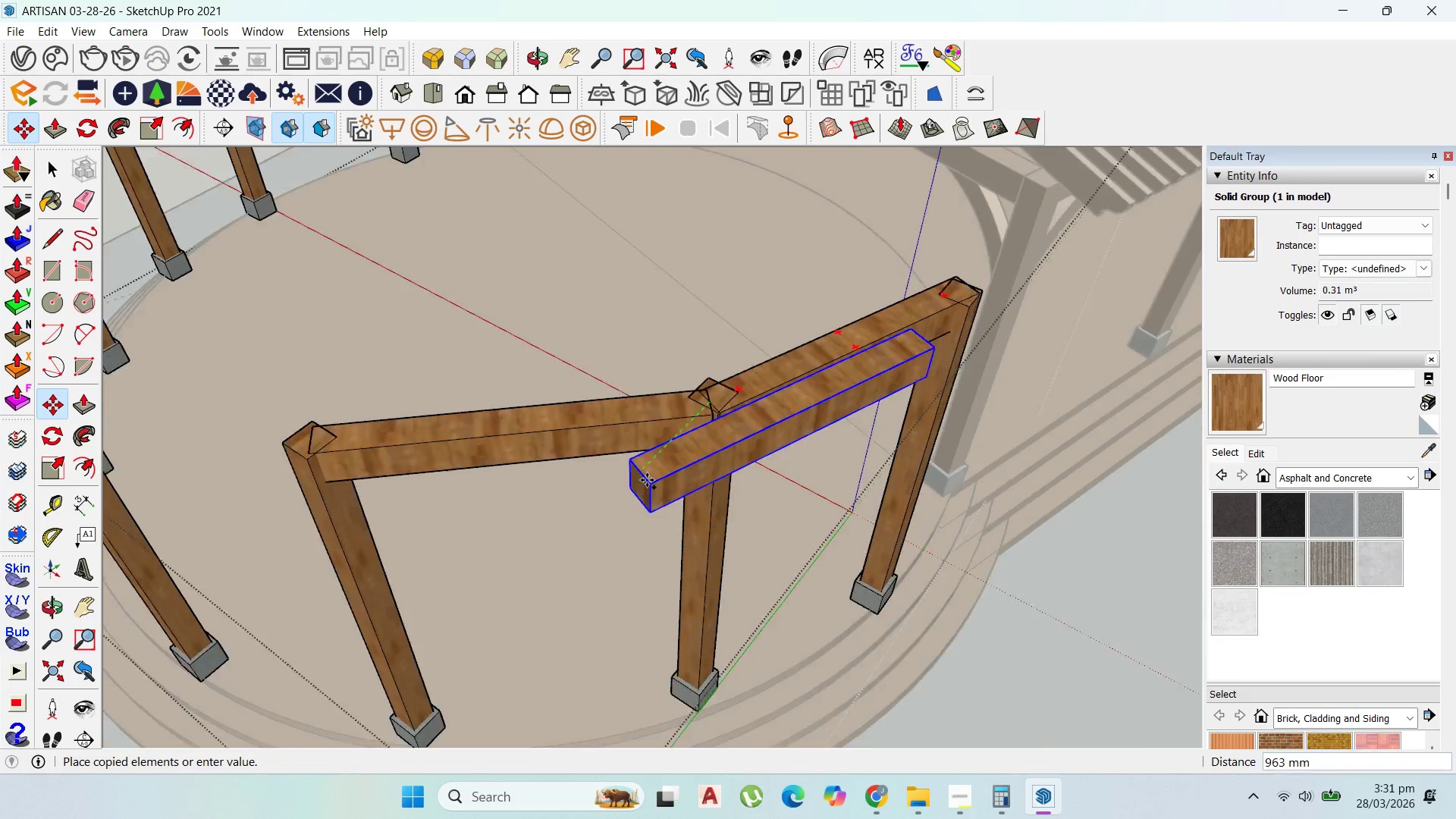 
scroll: coordinate [823, 347], scroll_direction: none, amount: 0.0
 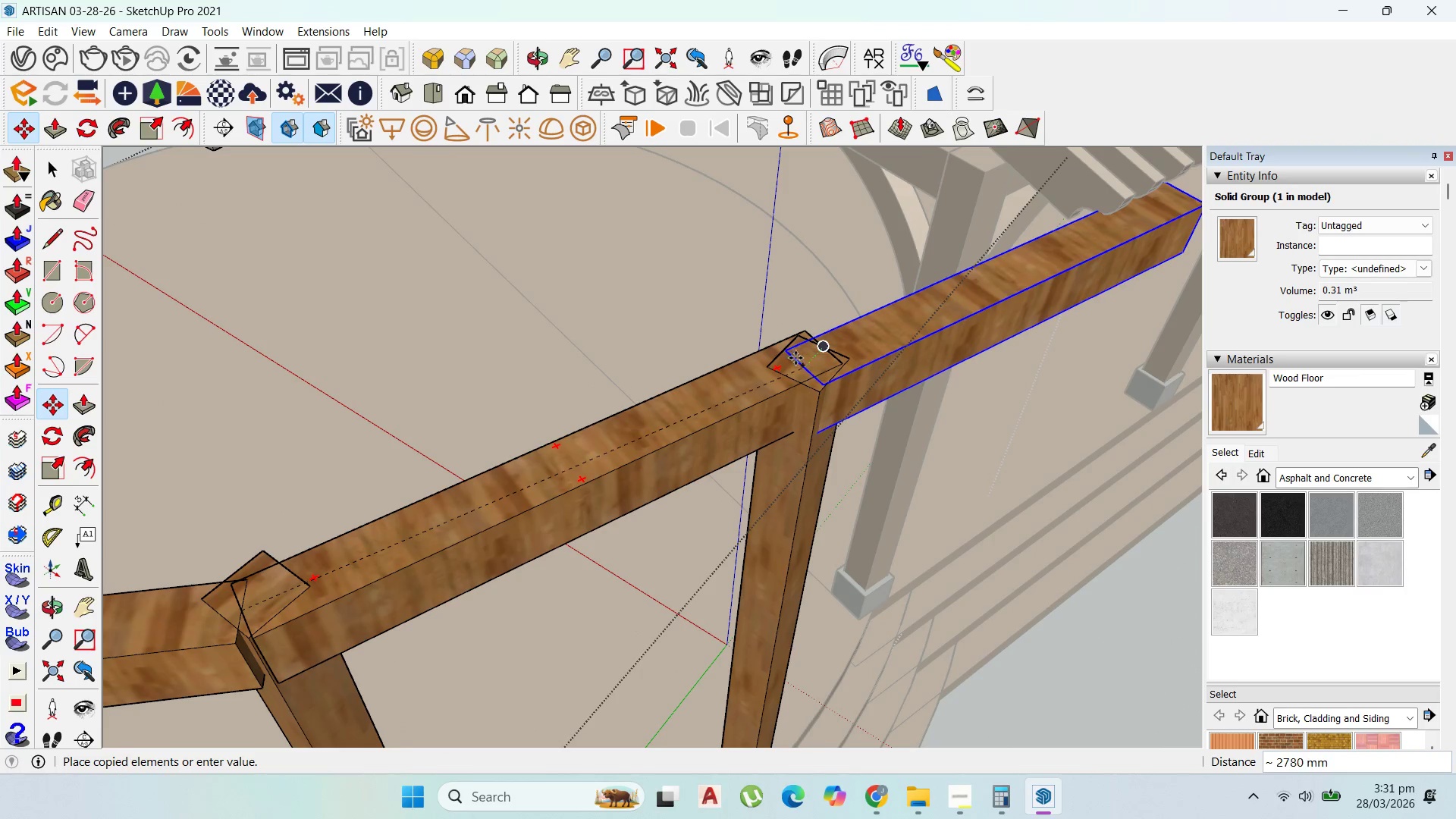 
left_click([799, 356])
 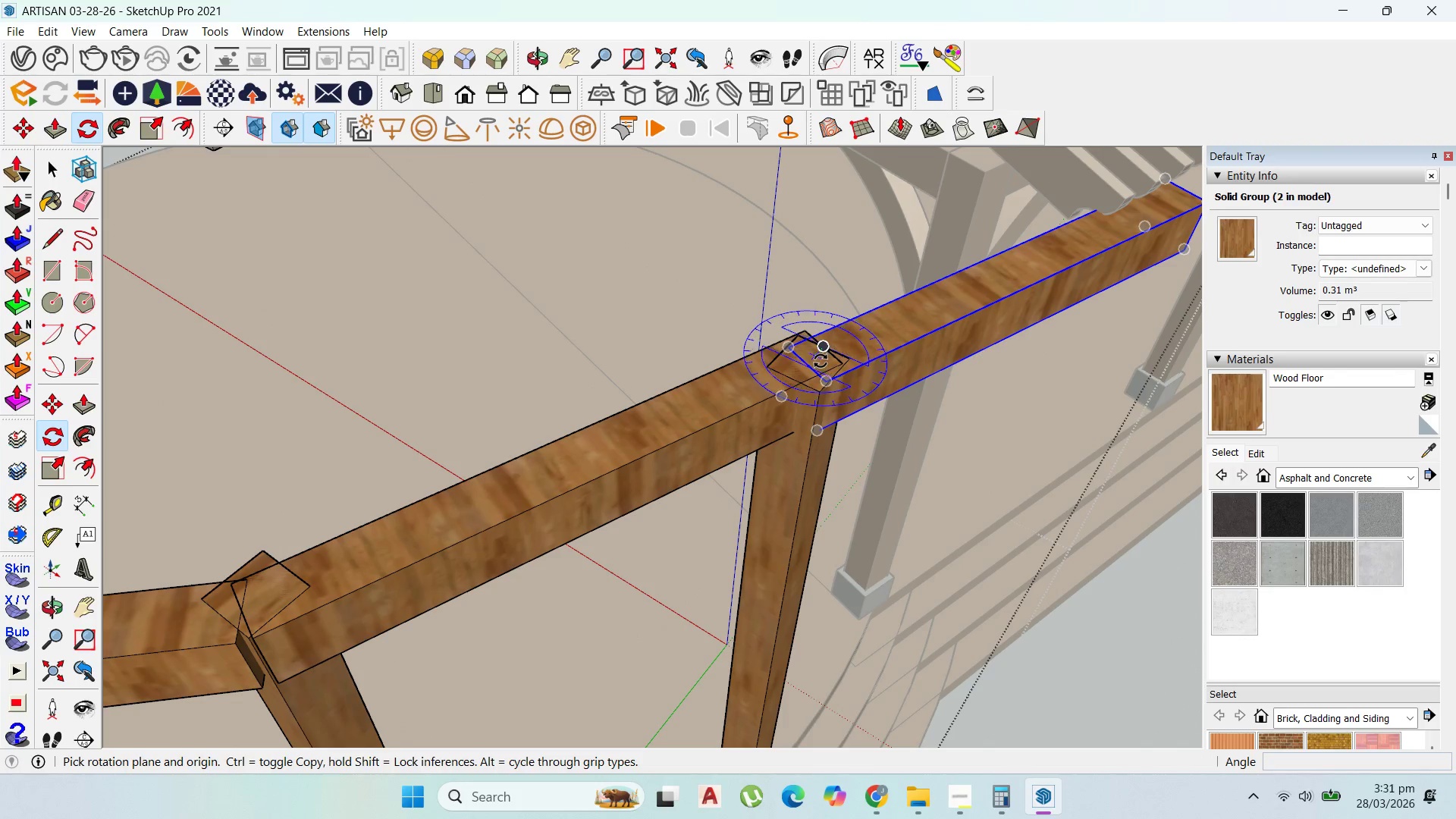 
left_click([811, 366])
 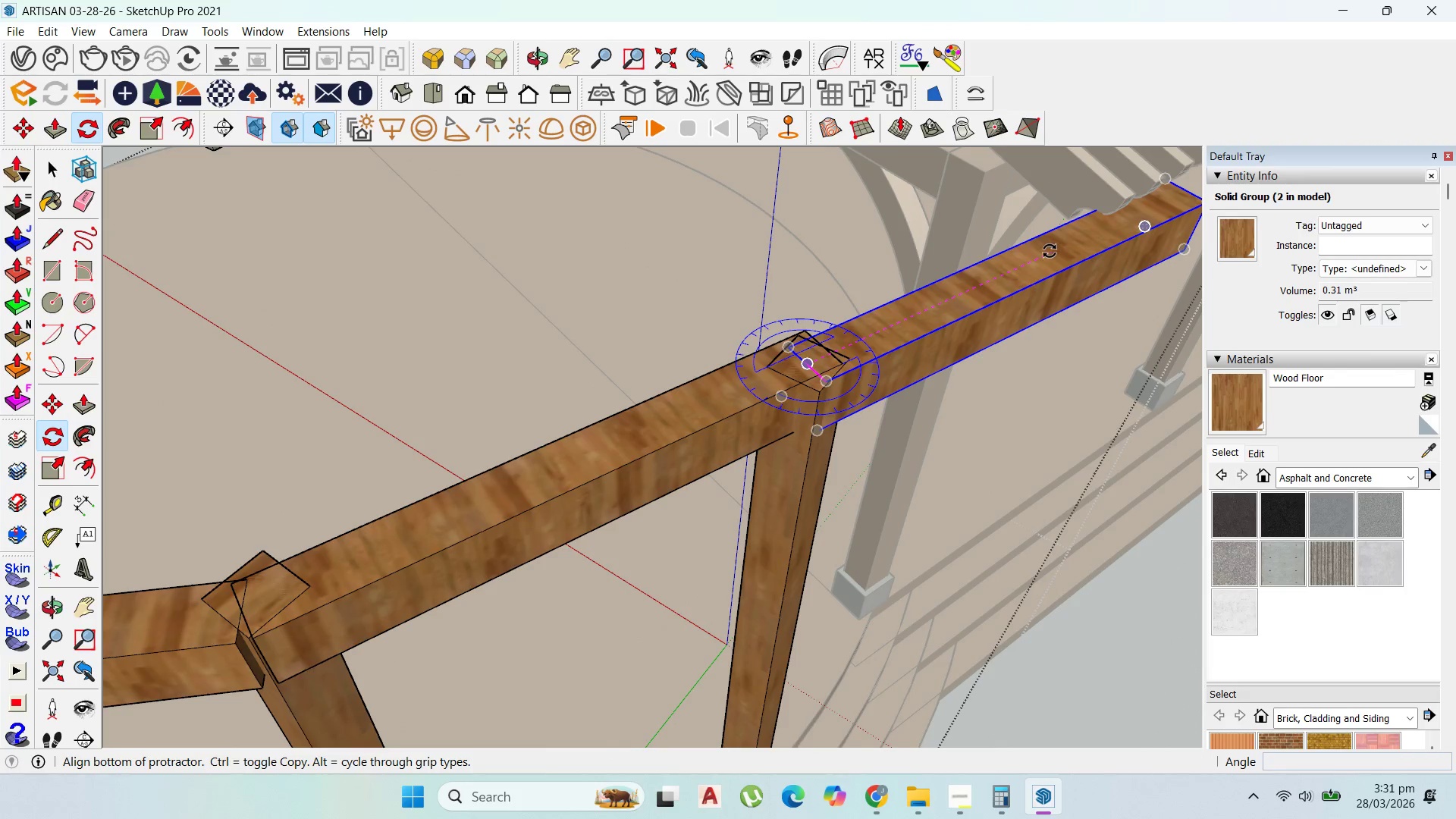 
scroll: coordinate [1046, 253], scroll_direction: down, amount: 4.0
 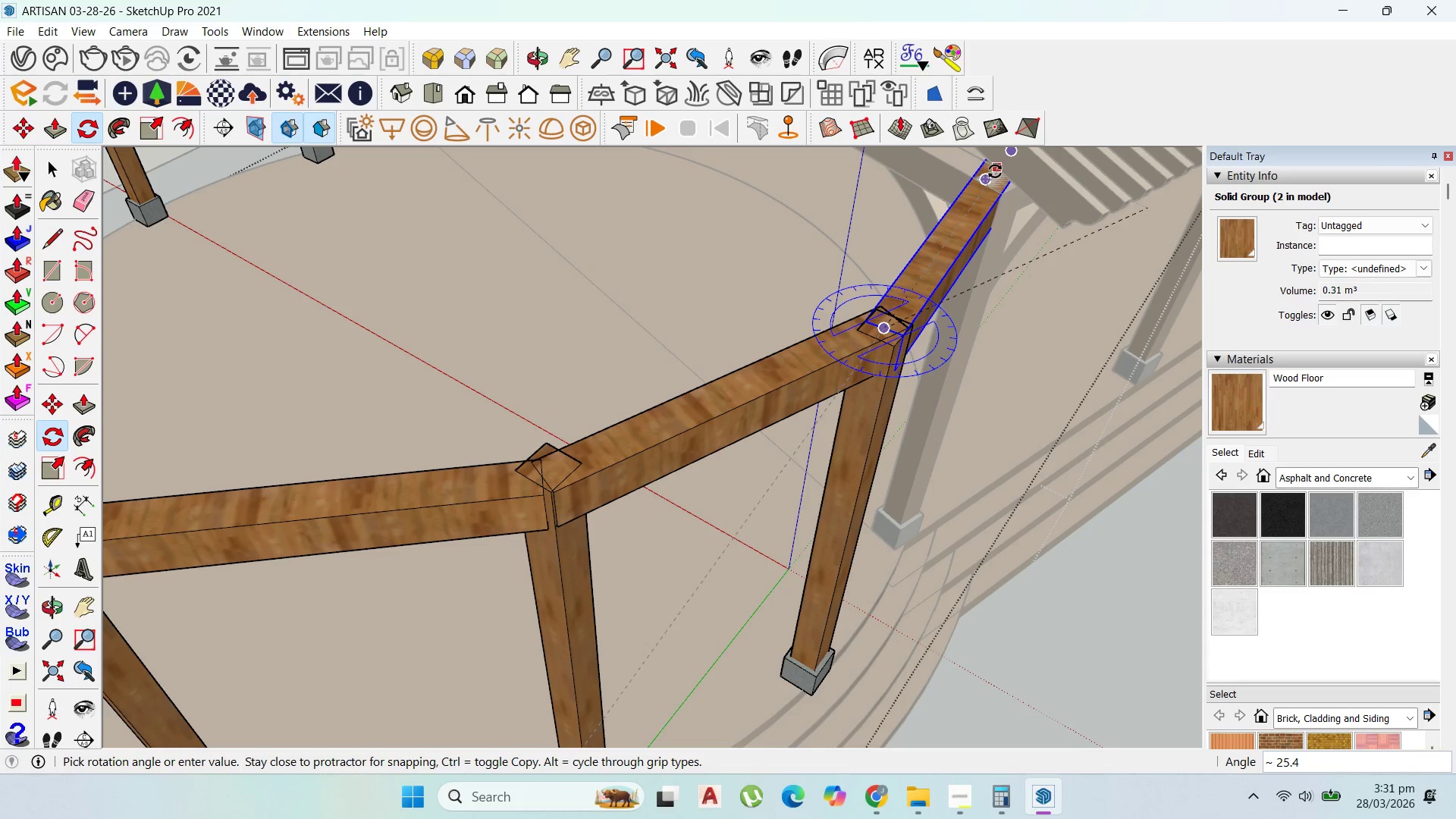 
left_click([997, 172])
 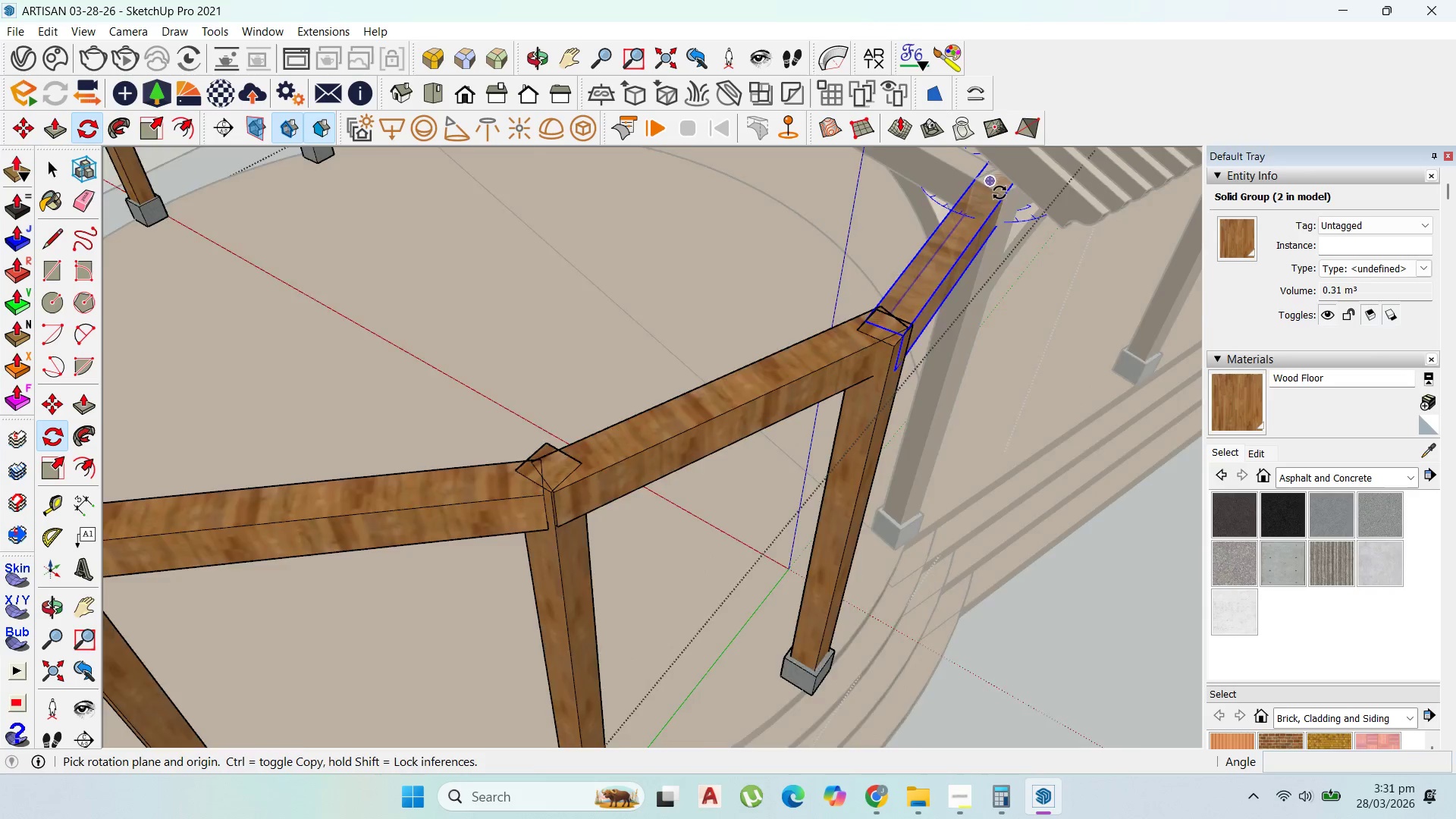 
scroll: coordinate [1016, 245], scroll_direction: down, amount: 7.0
 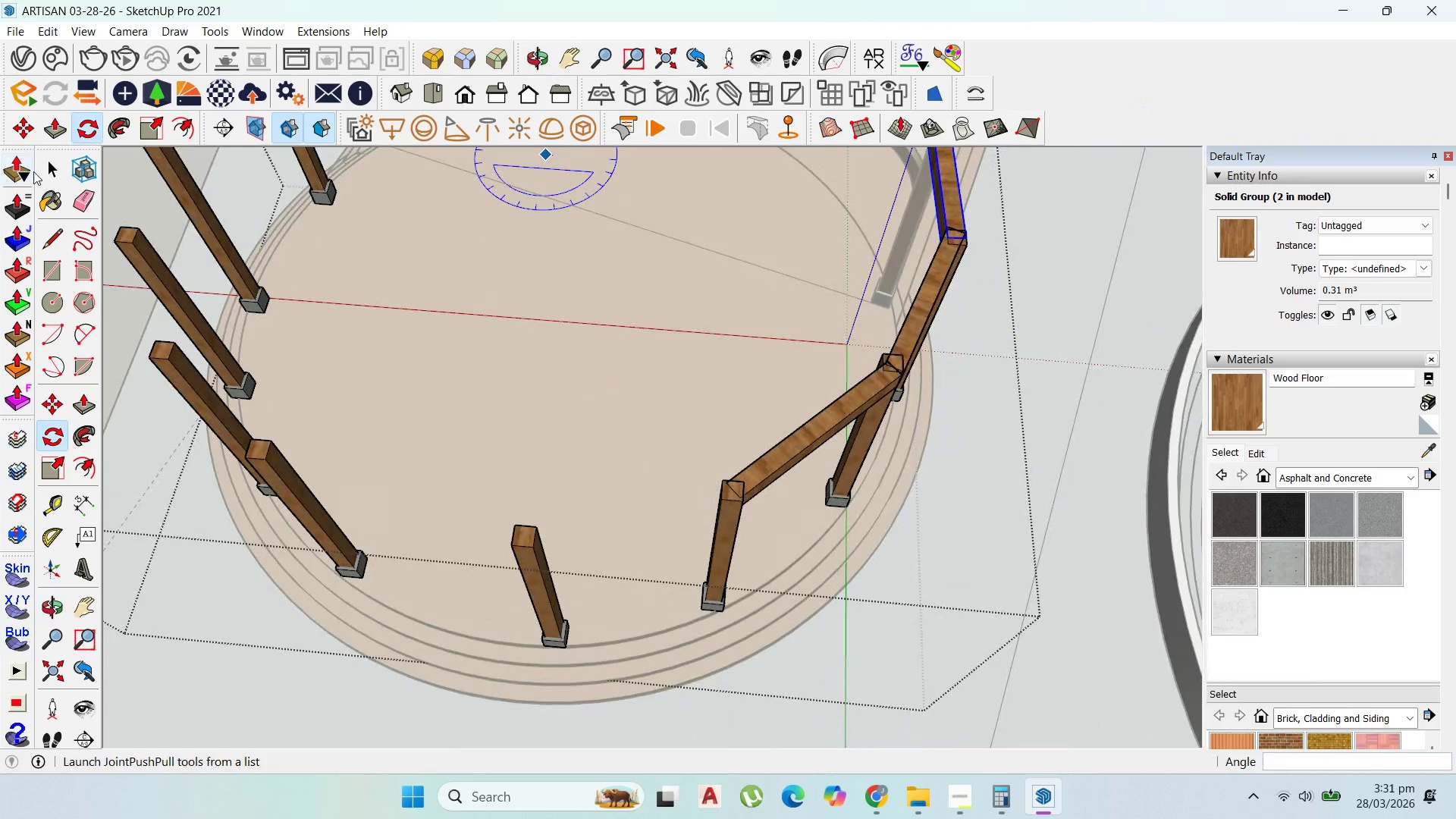 
left_click([910, 422])
 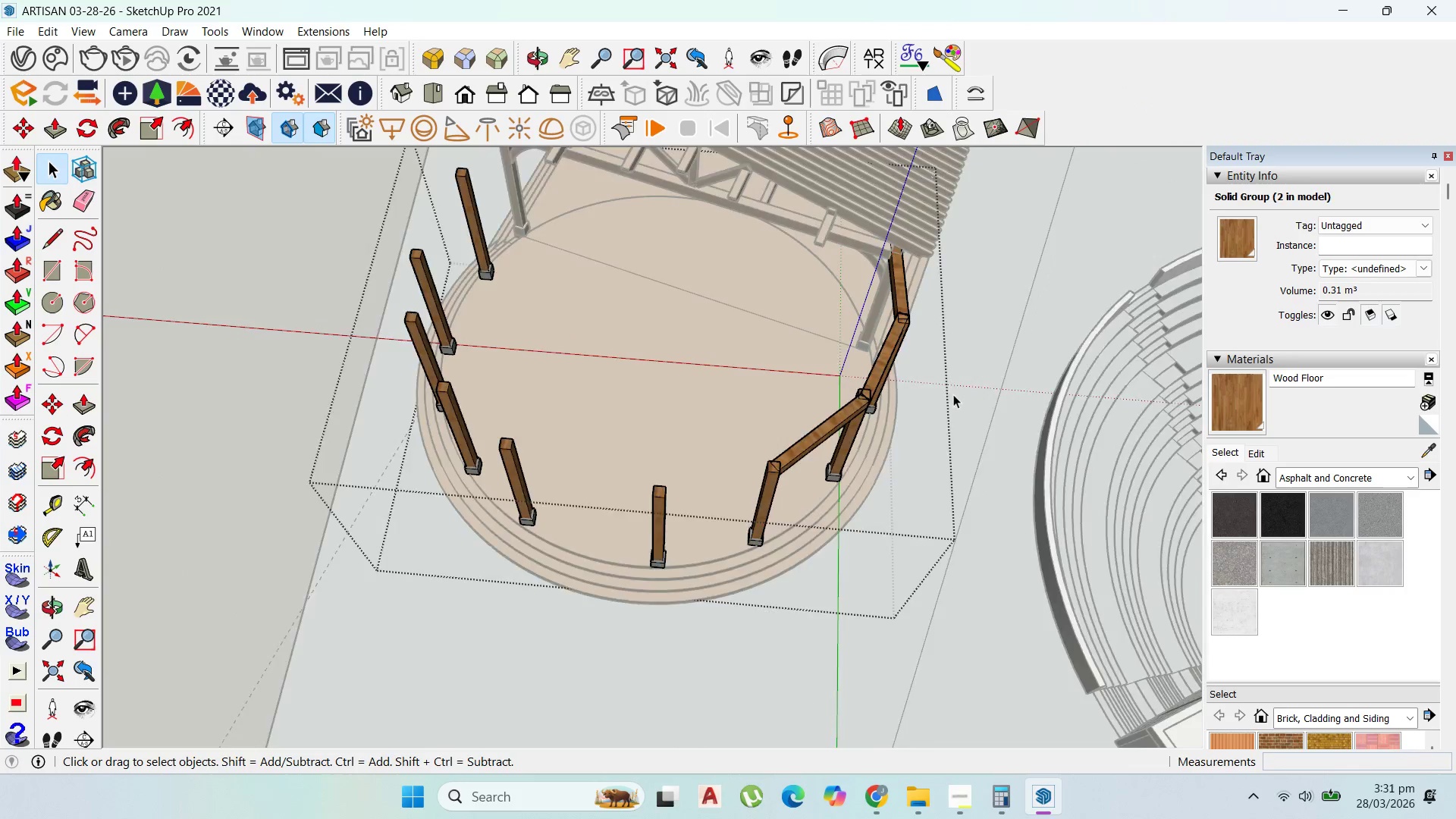 
scroll: coordinate [830, 432], scroll_direction: down, amount: 6.0
 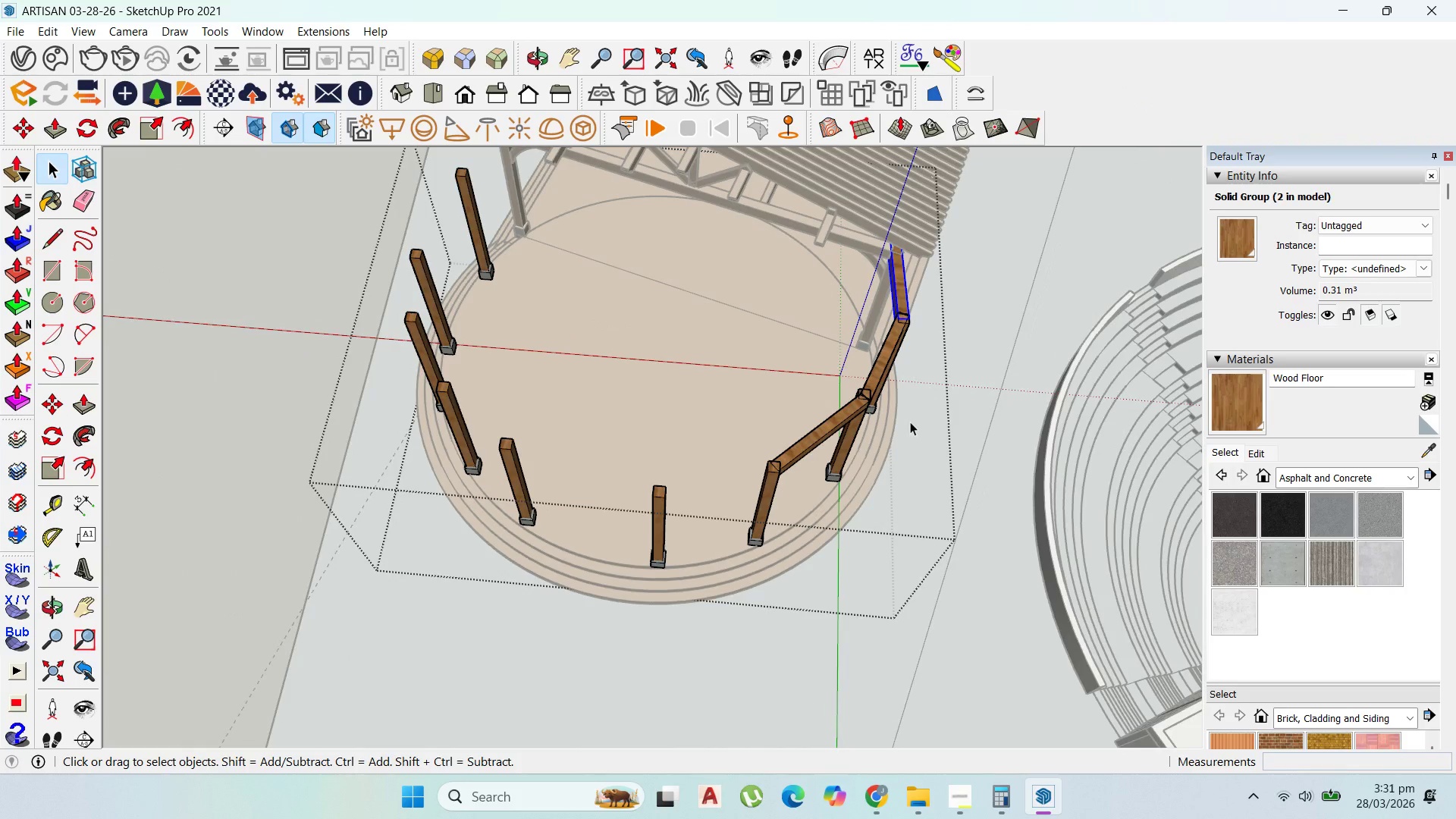 
key(Escape)
 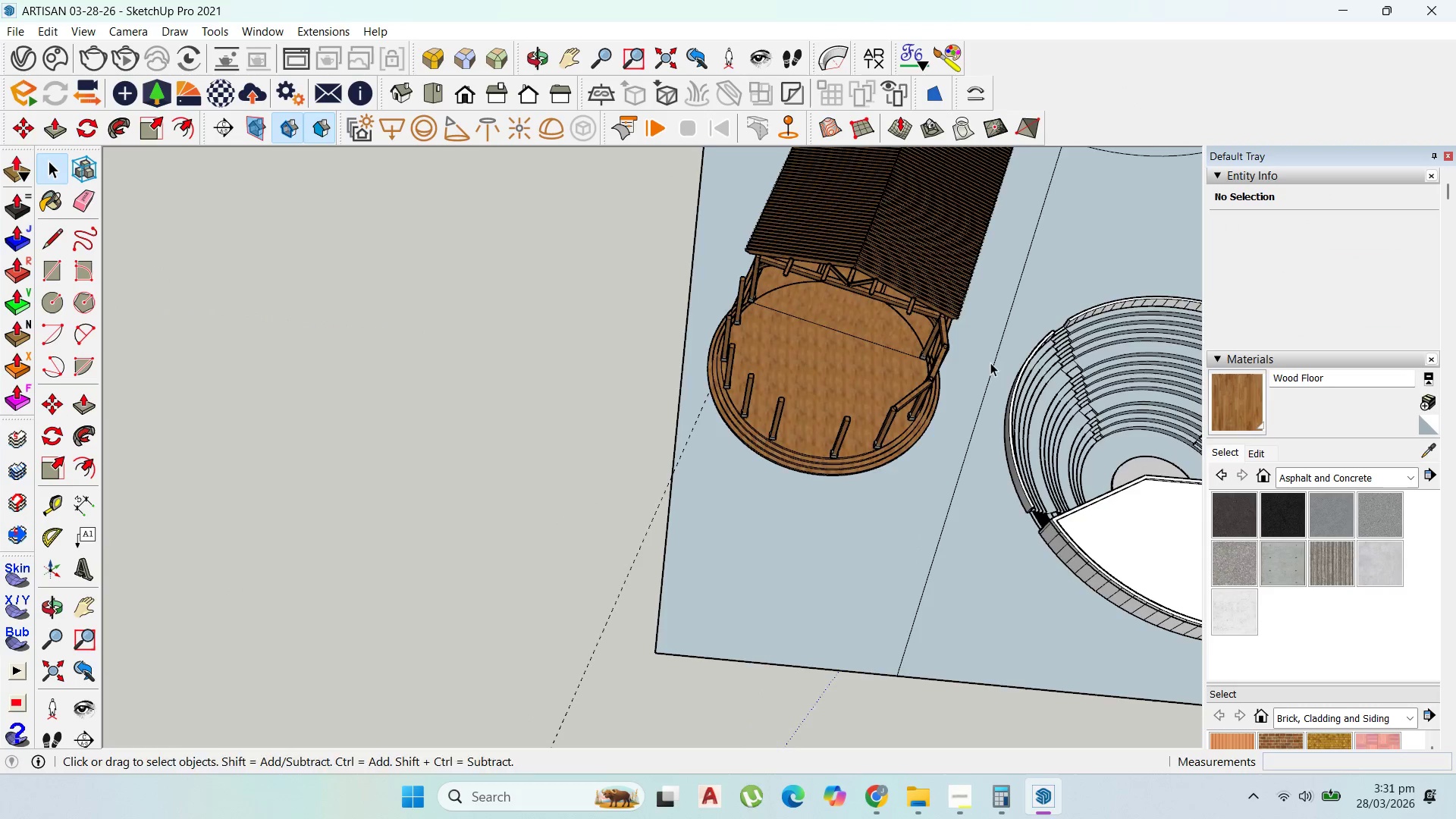 
scroll: coordinate [999, 341], scroll_direction: down, amount: 8.0
 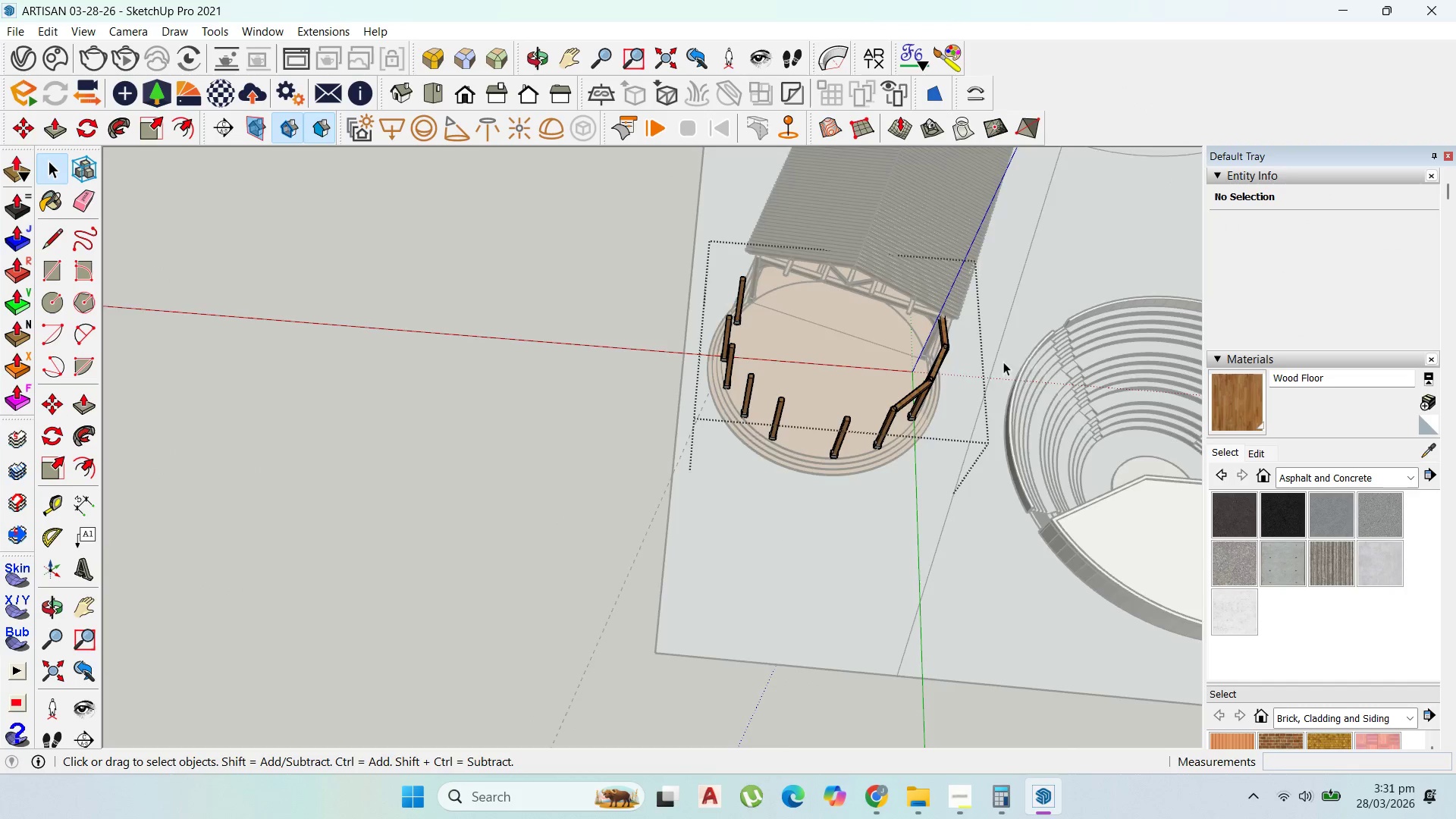 
key(Escape)
 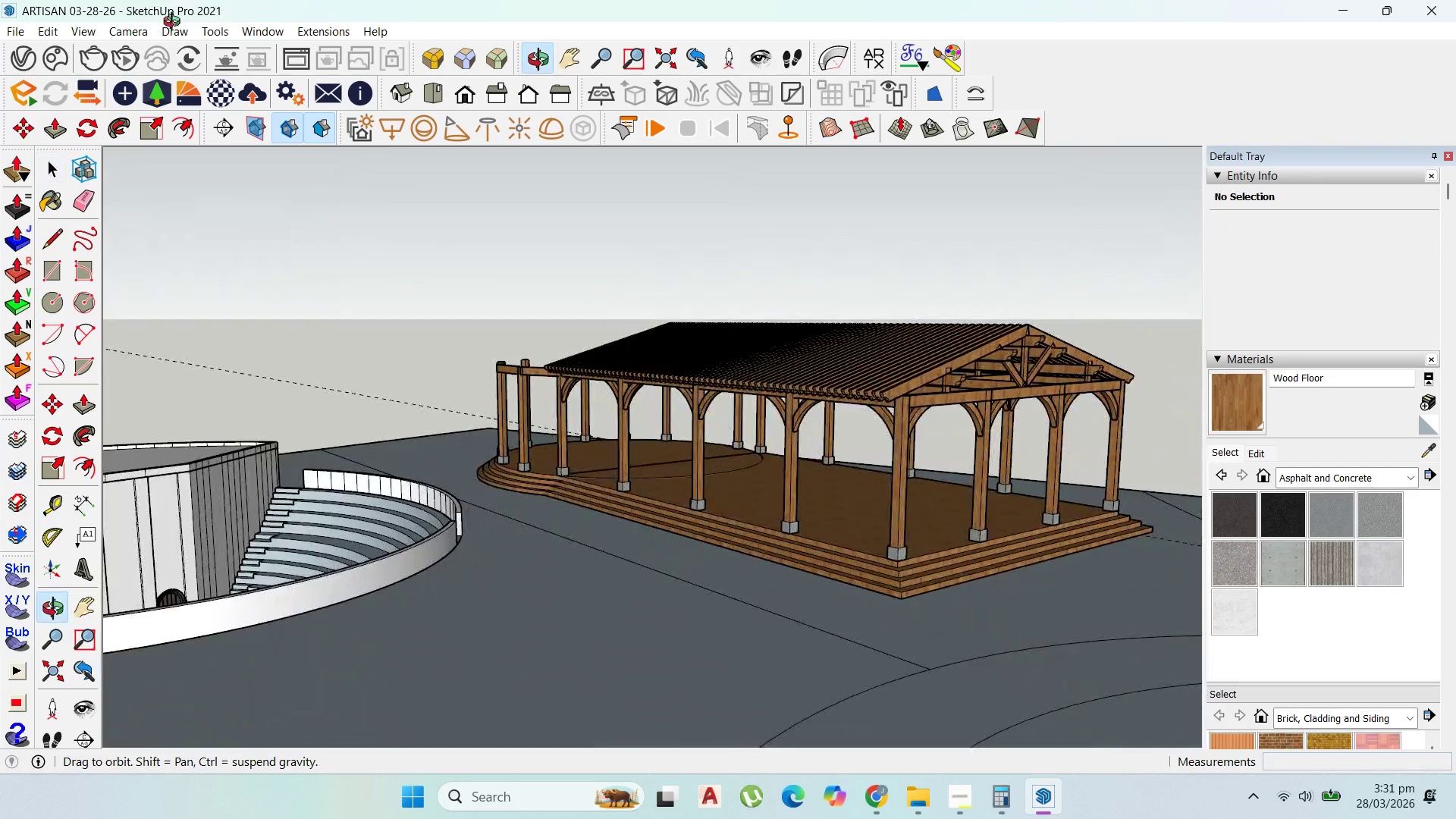 
left_click([921, 441])
 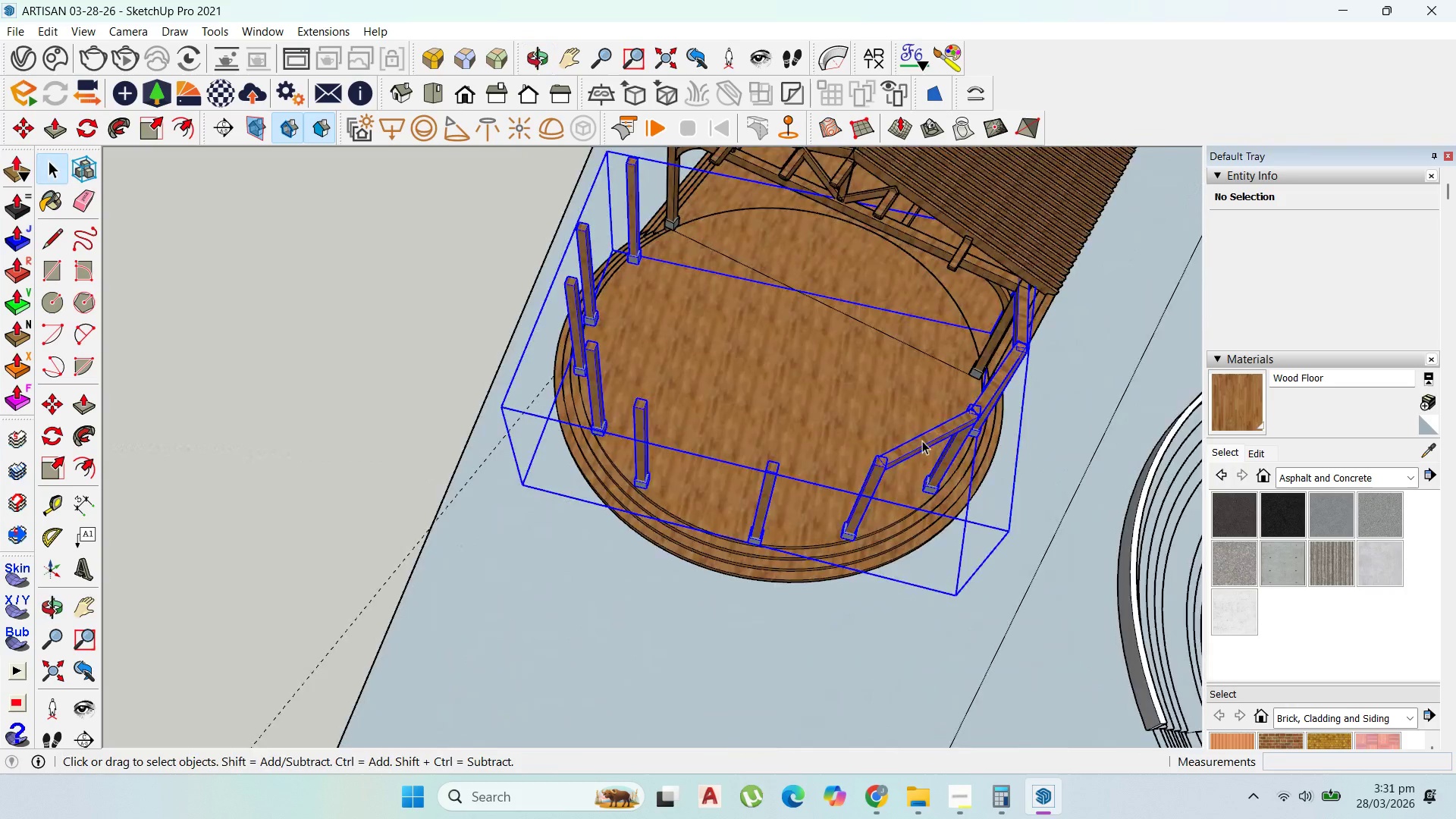 
scroll: coordinate [922, 465], scroll_direction: up, amount: 7.0
 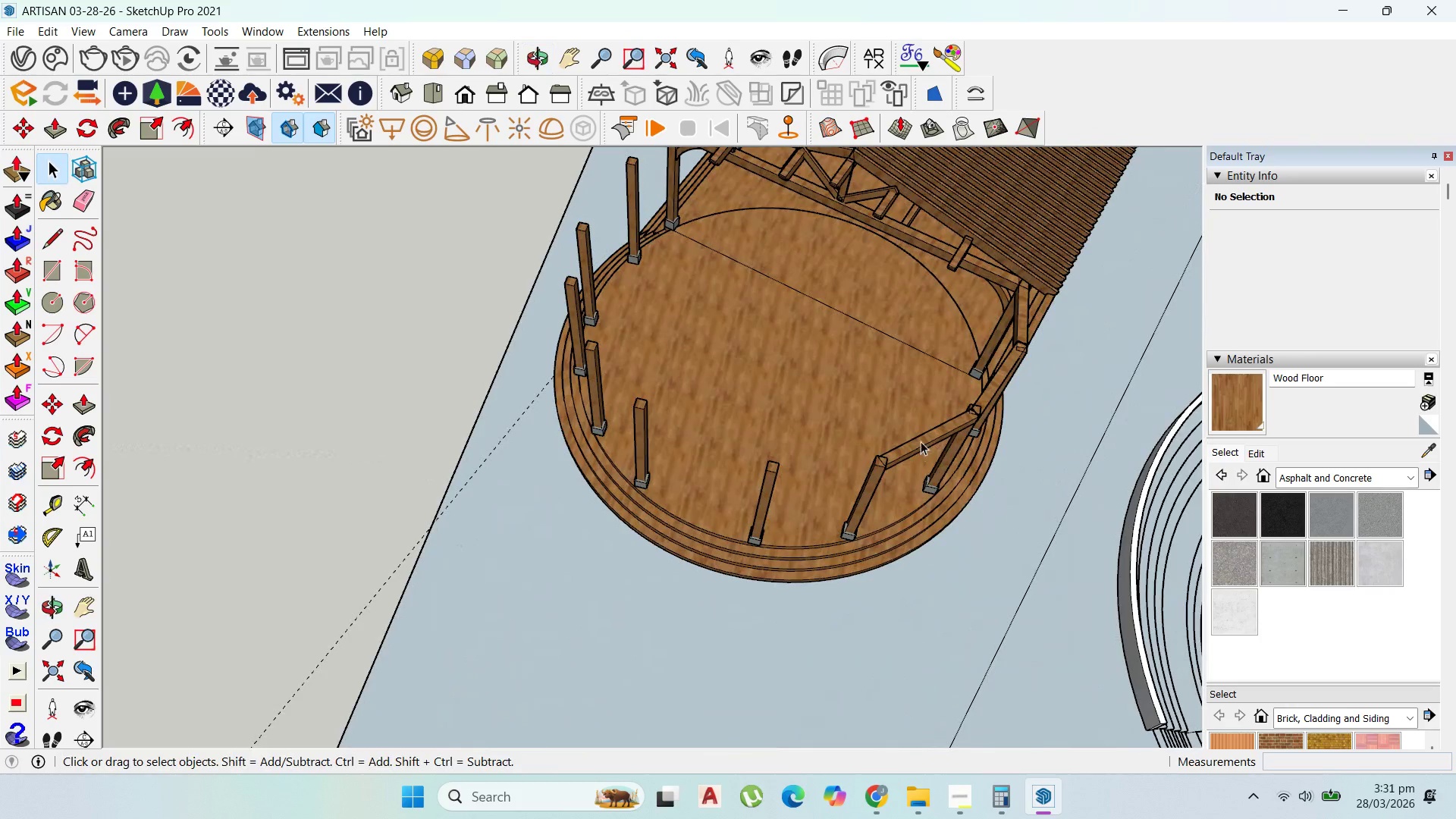 
double_click([935, 438])
 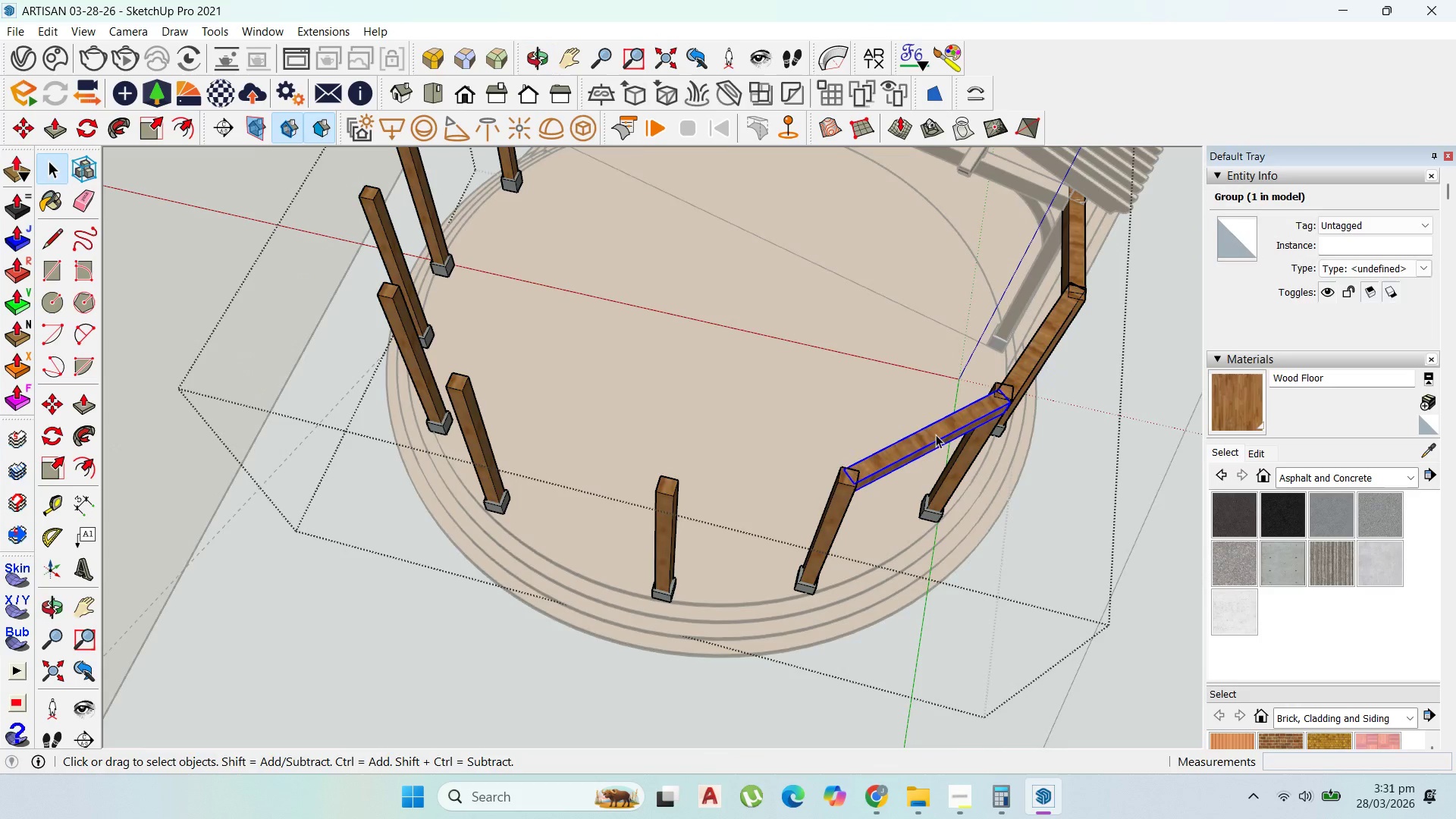 
scroll: coordinate [935, 438], scroll_direction: up, amount: 5.0
 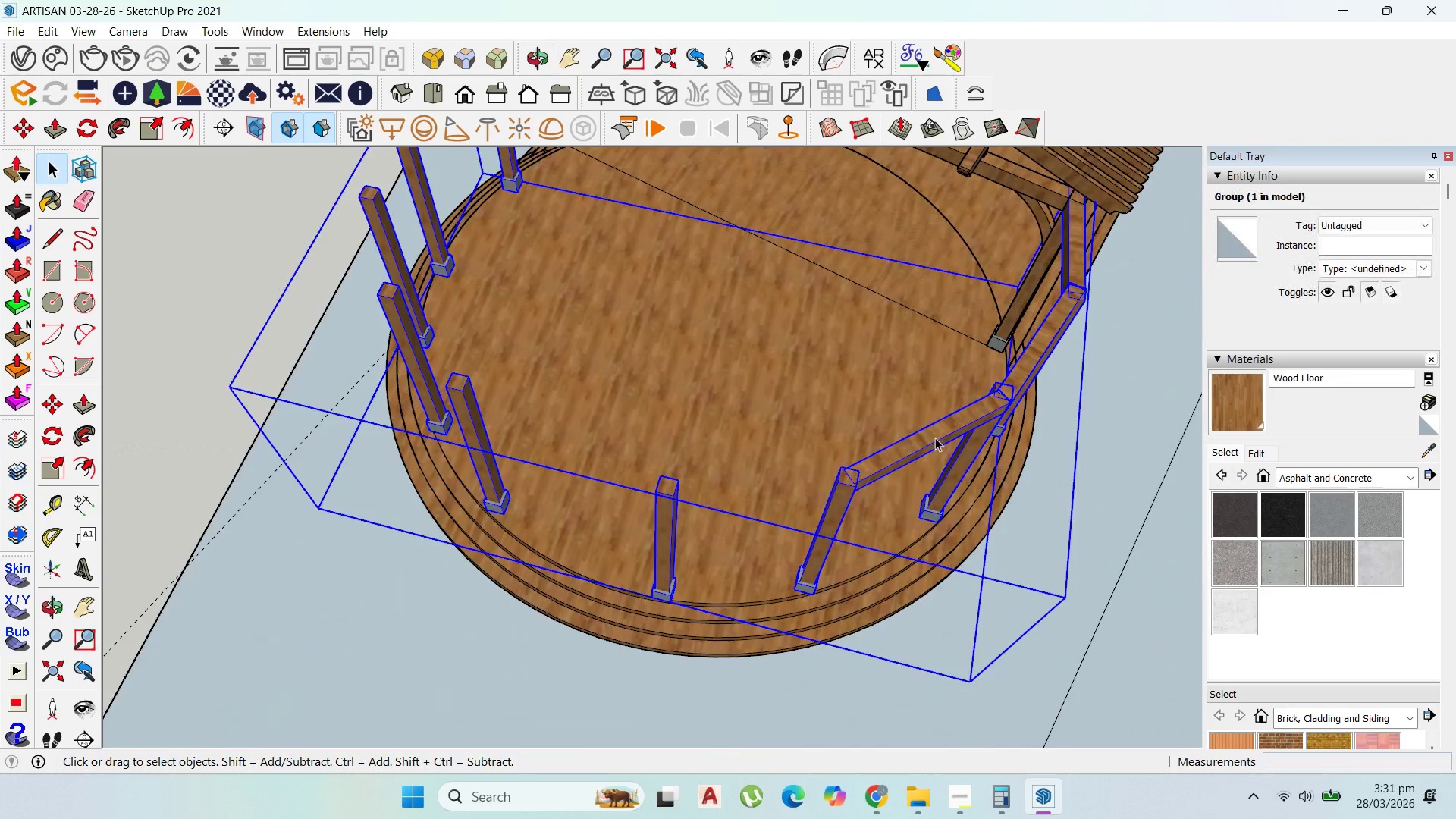 
triple_click([936, 435])
 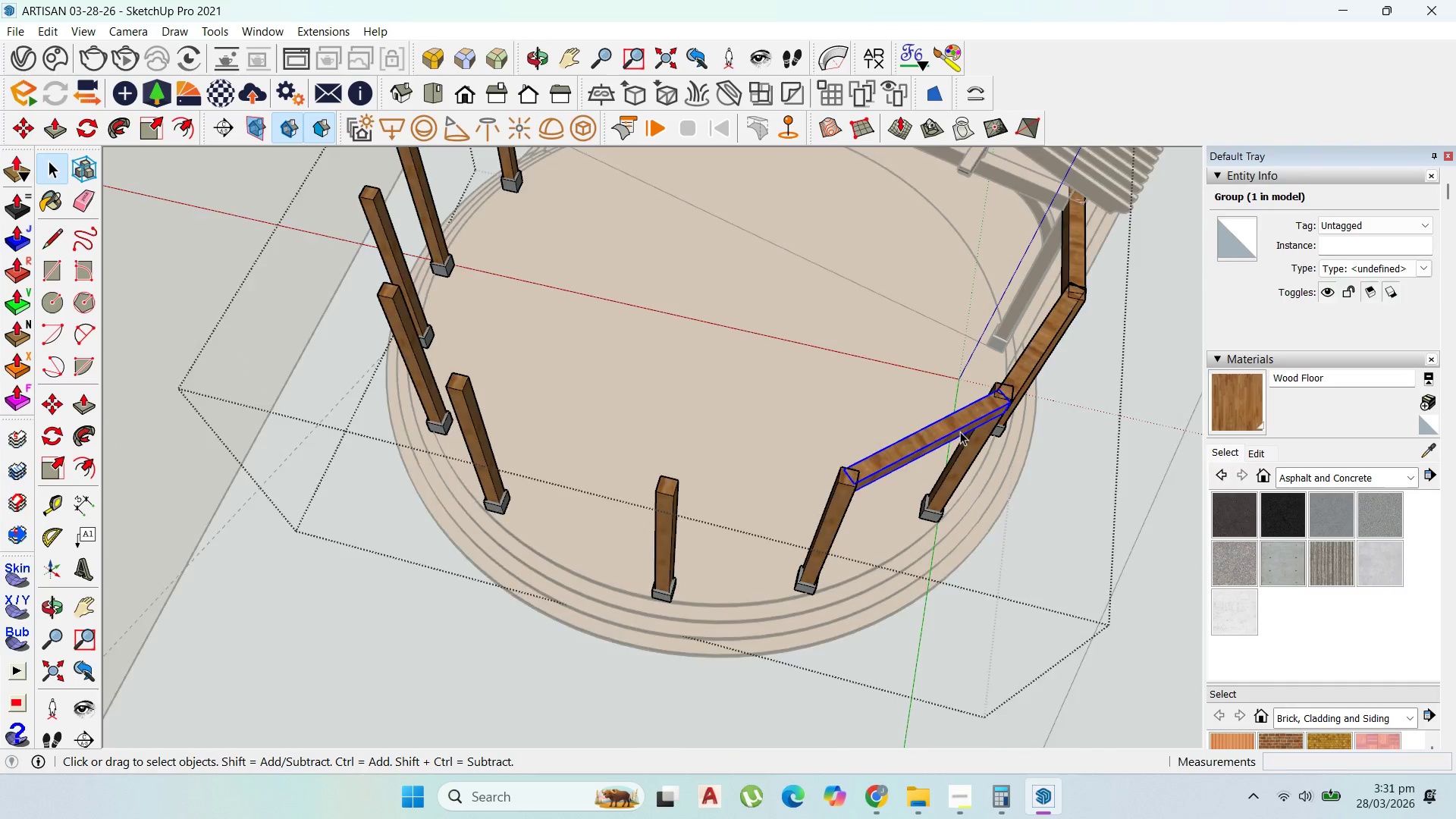 
scroll: coordinate [990, 414], scroll_direction: up, amount: 7.0
 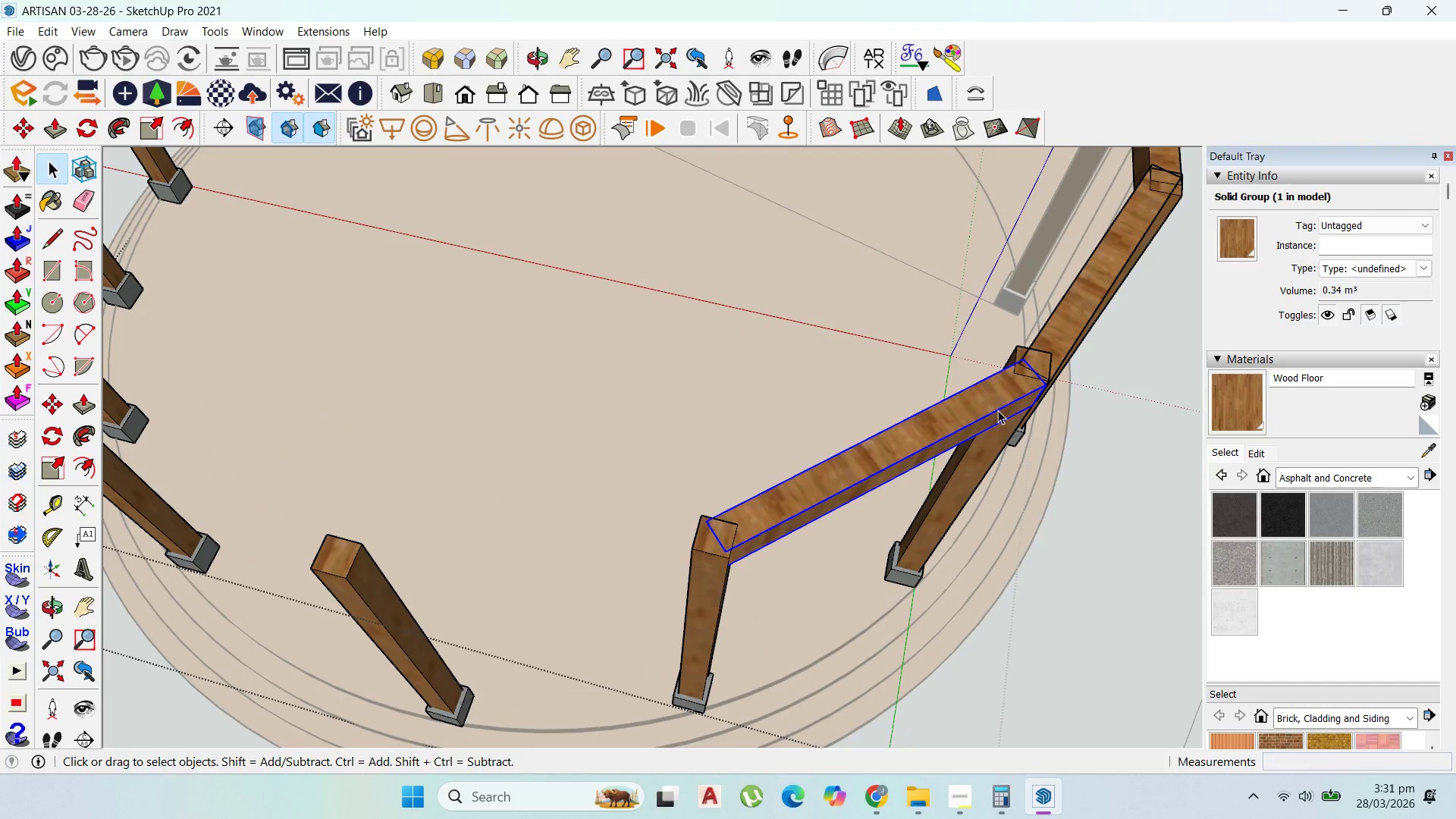 
key(M)
 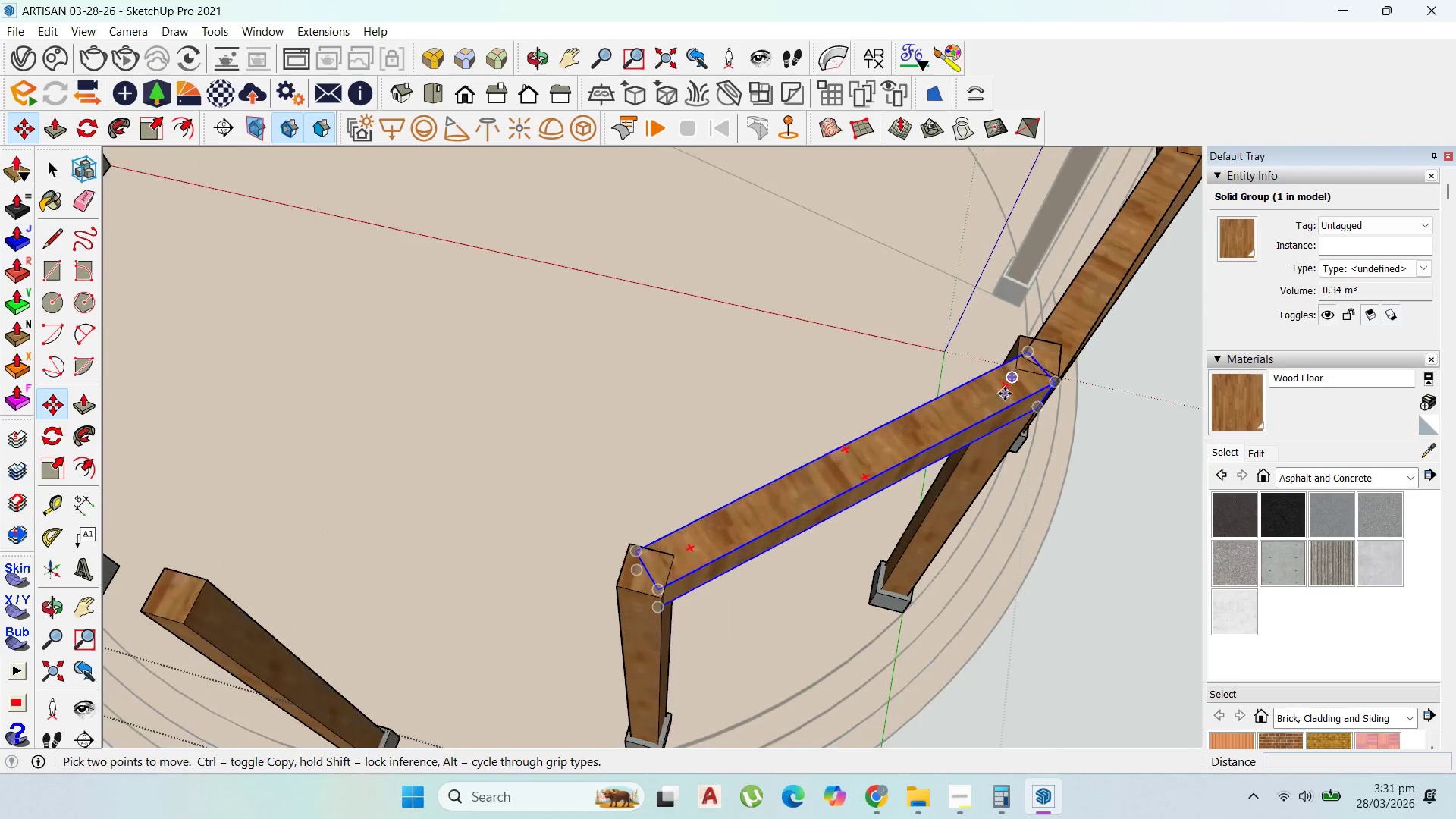 
scroll: coordinate [1035, 356], scroll_direction: up, amount: 6.0
 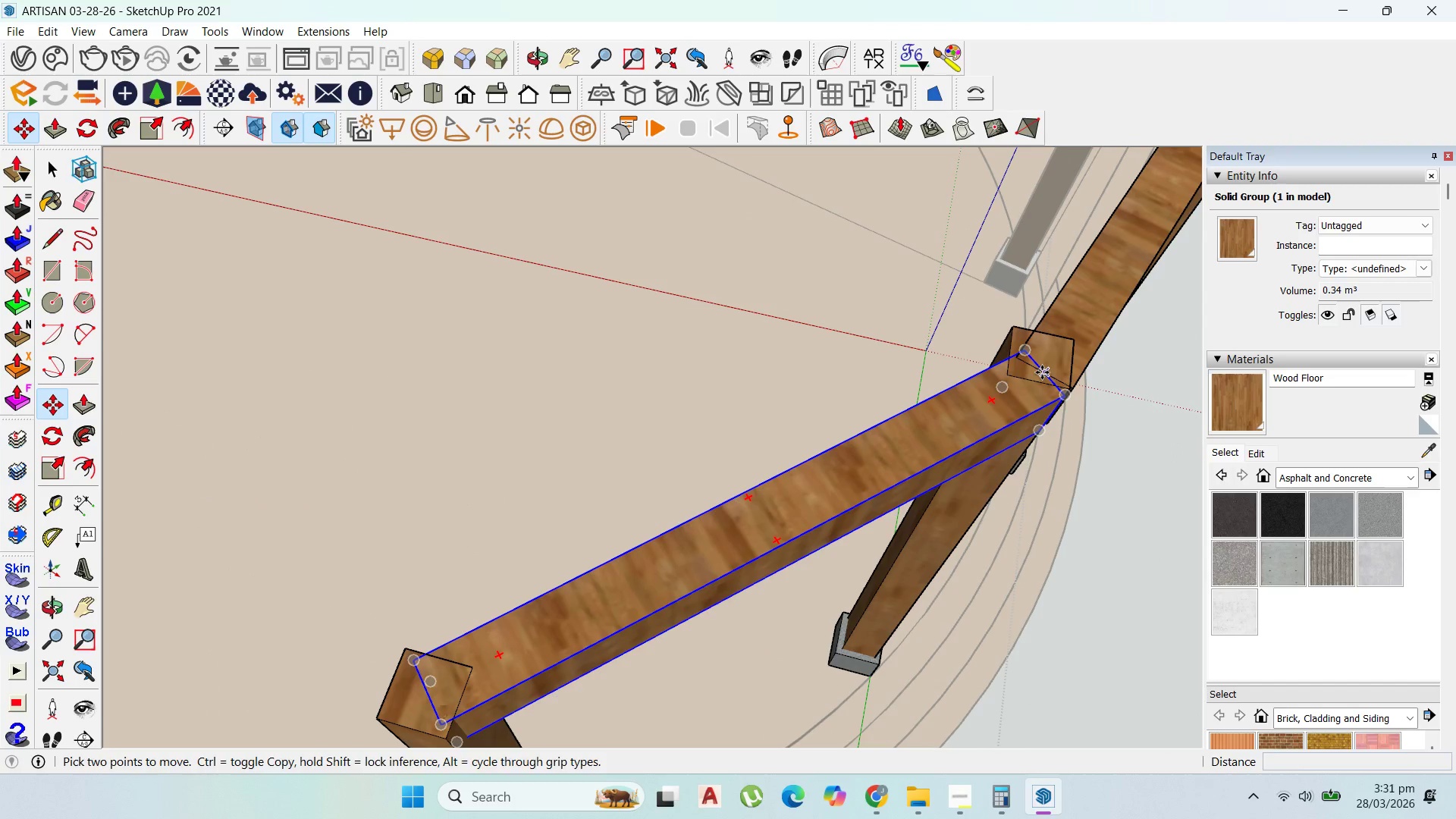 
left_click([1042, 372])
 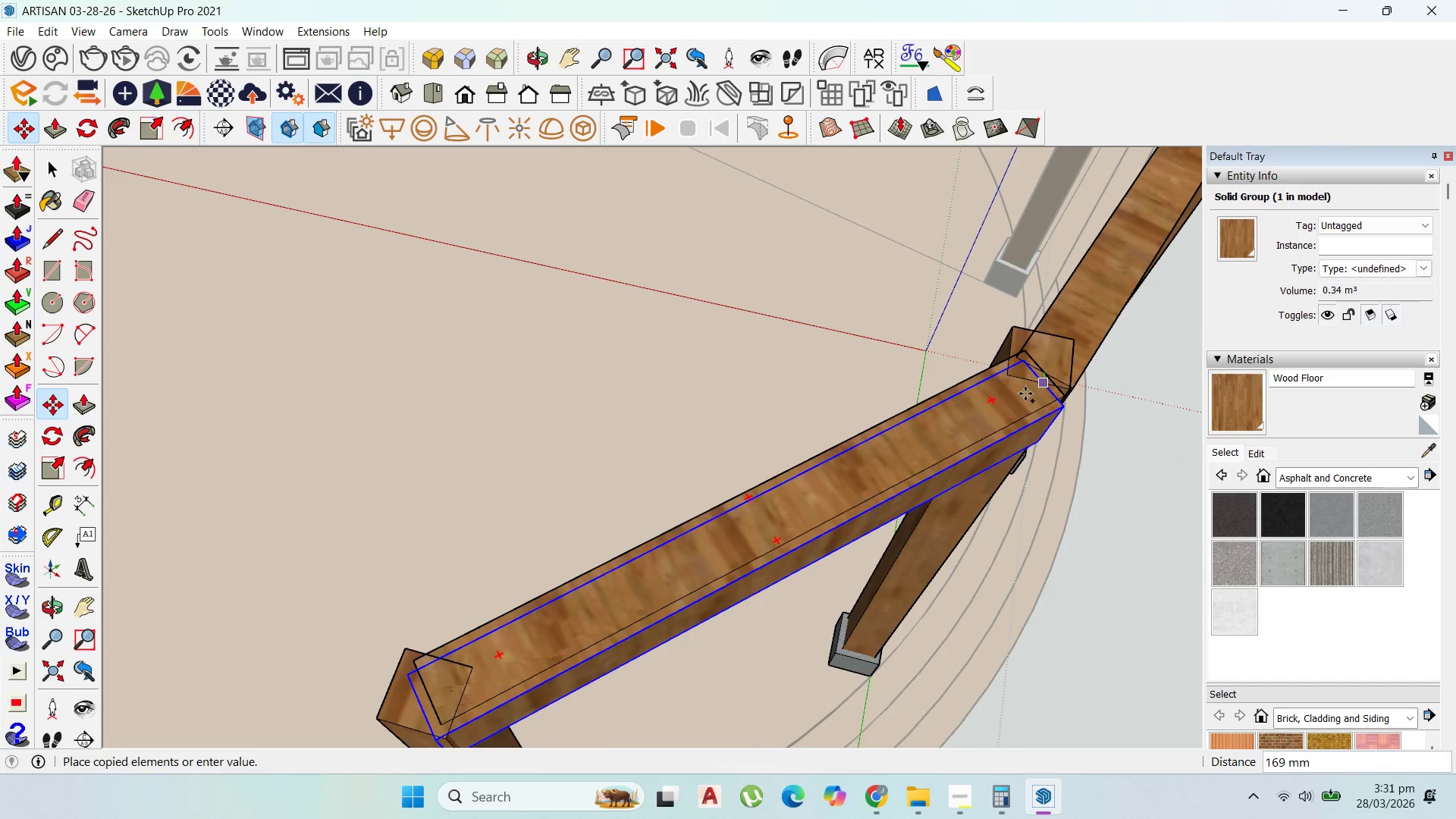 
key(Control+ControlLeft)
 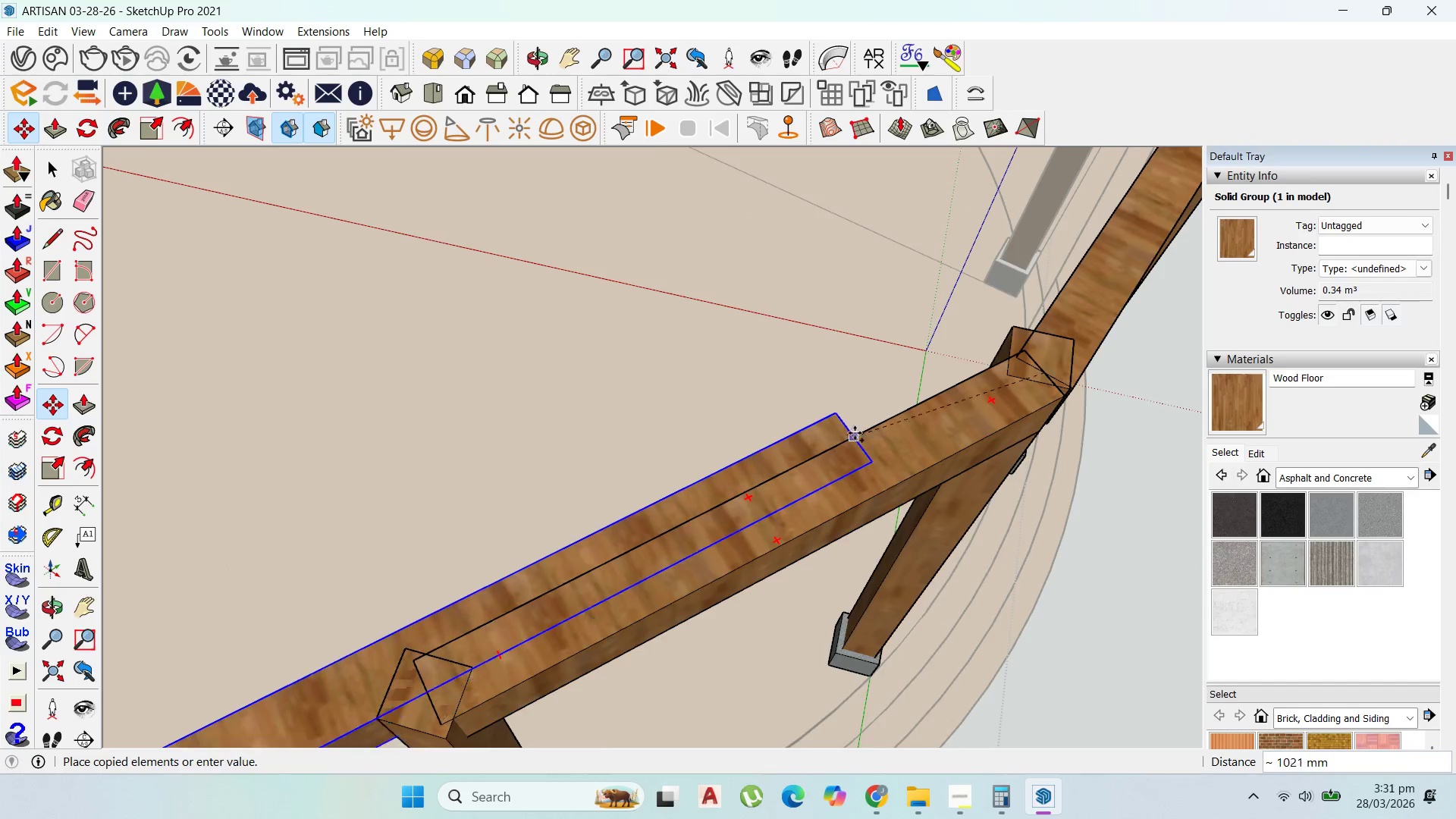 
scroll: coordinate [562, 599], scroll_direction: down, amount: 2.0
 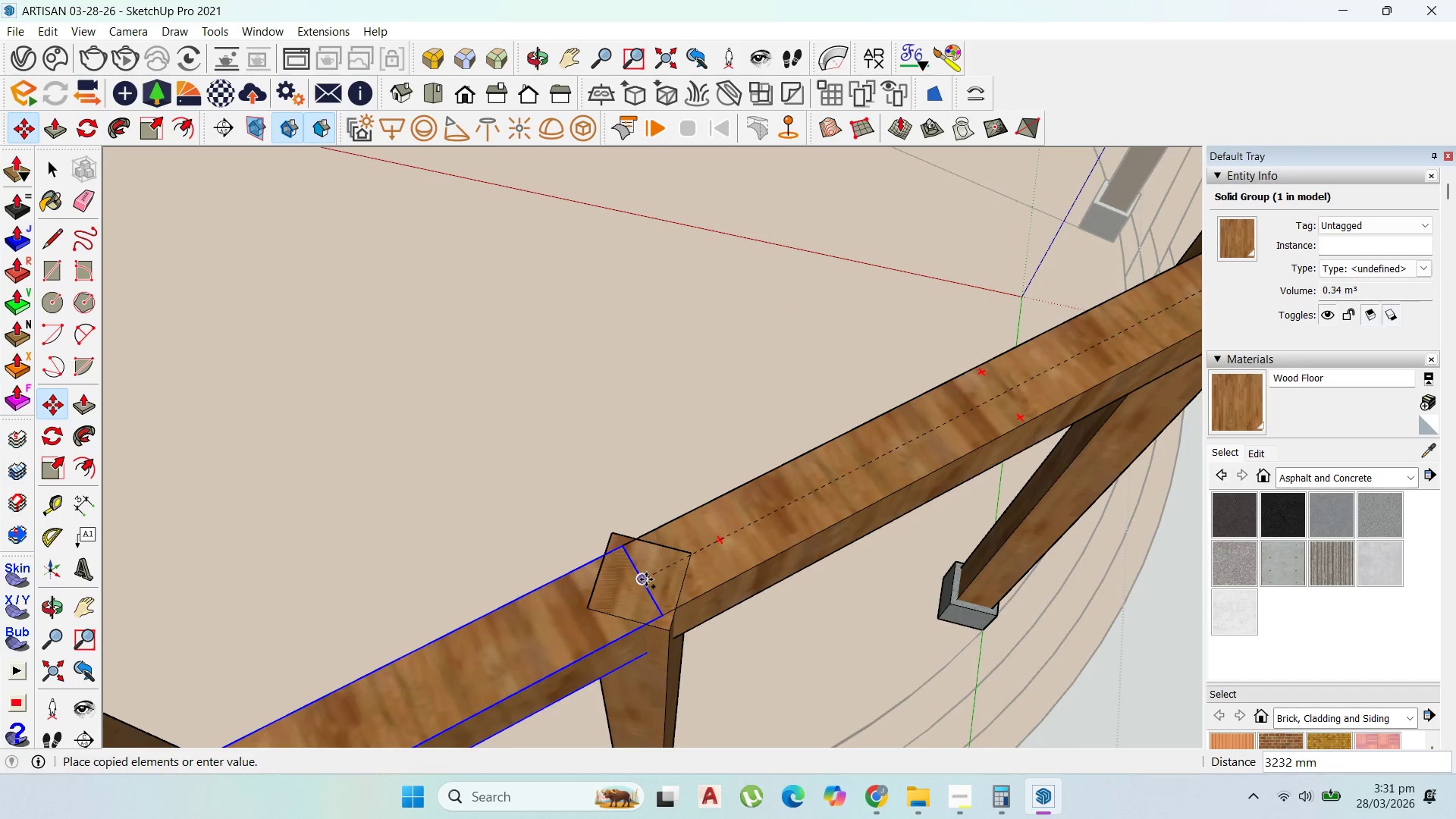 
left_click([646, 579])
 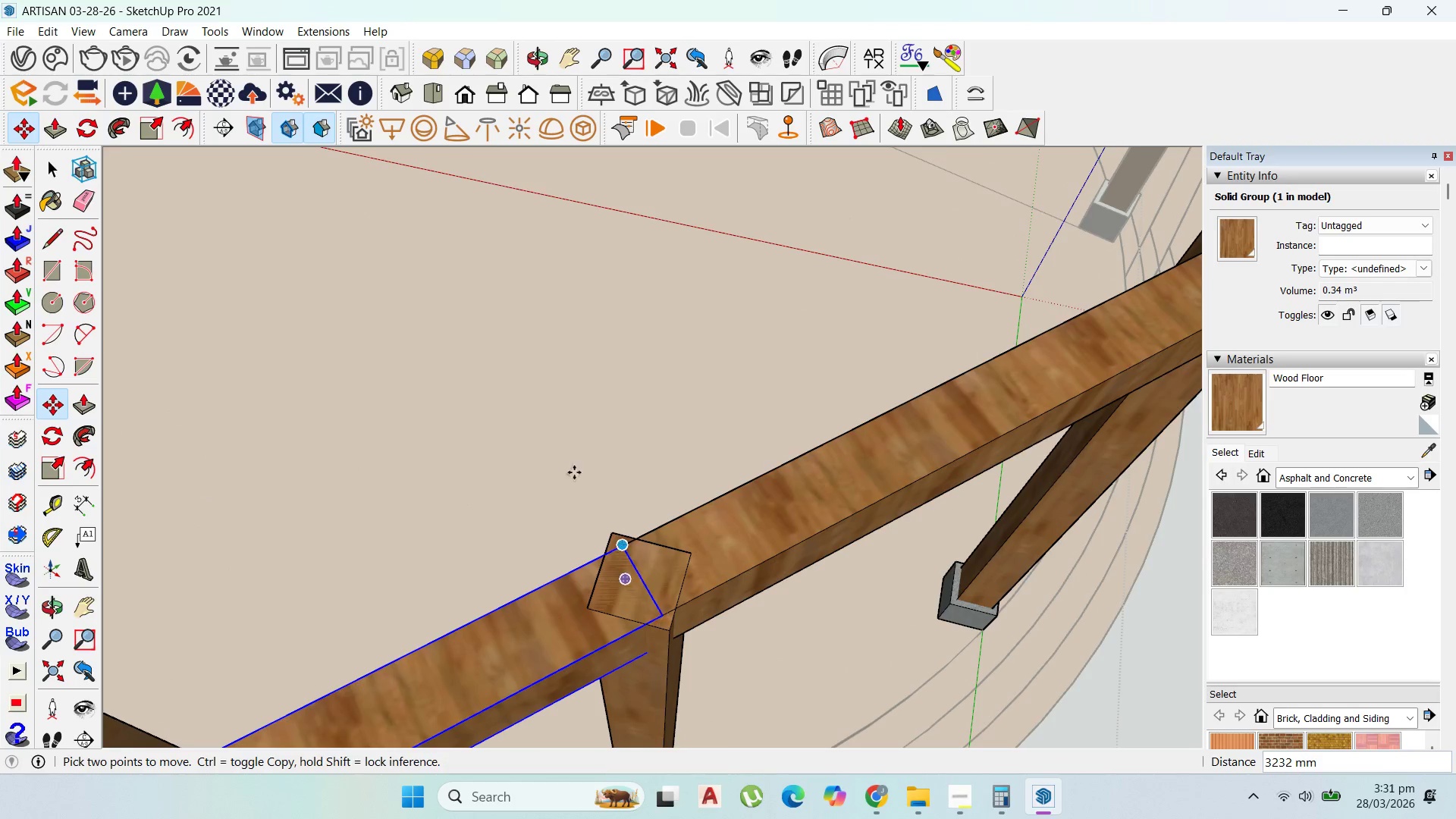 
scroll: coordinate [260, 256], scroll_direction: down, amount: 10.0
 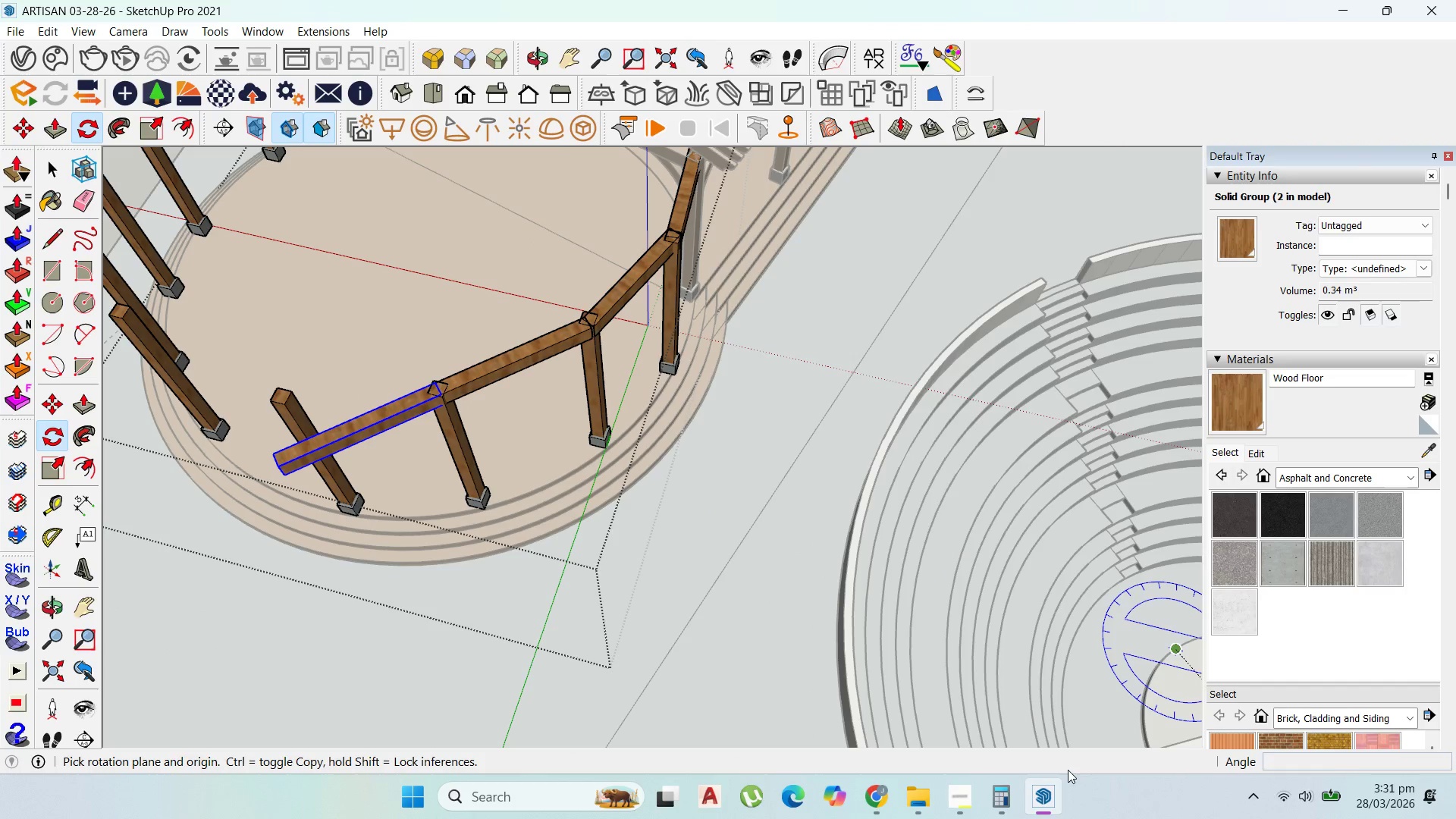 
left_click([963, 797])